 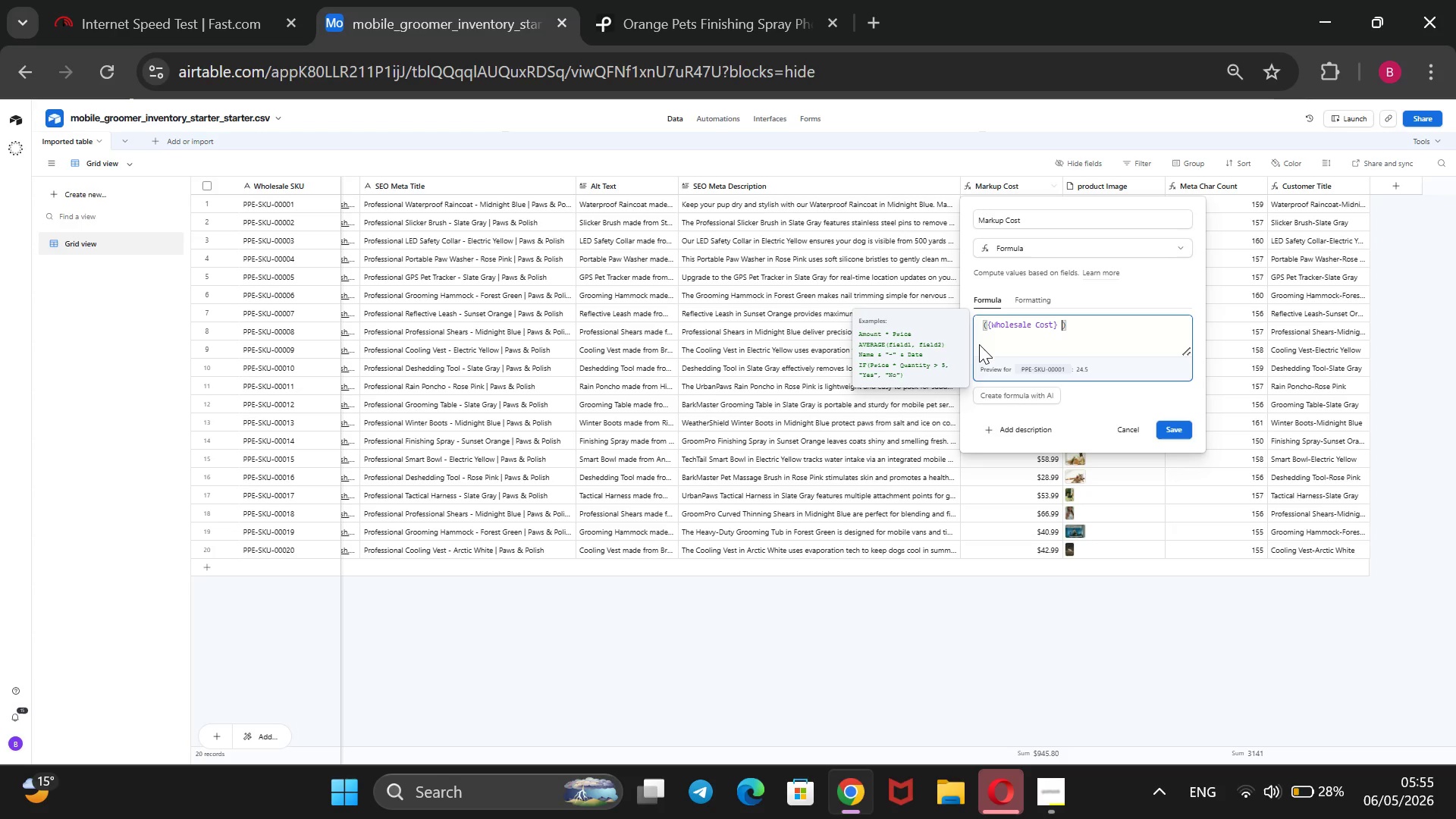 
key(Shift+8)
 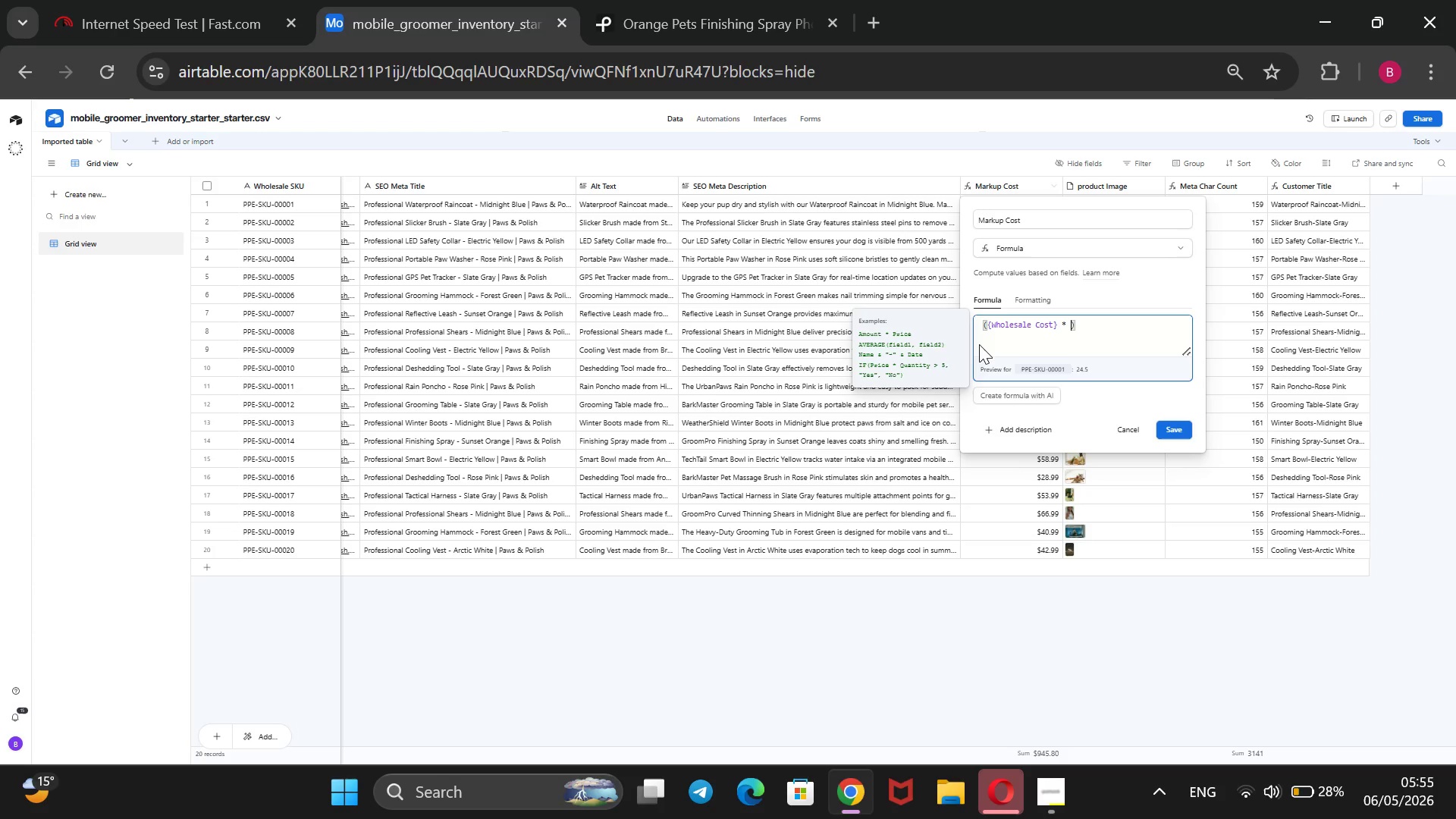 
key(Space)
 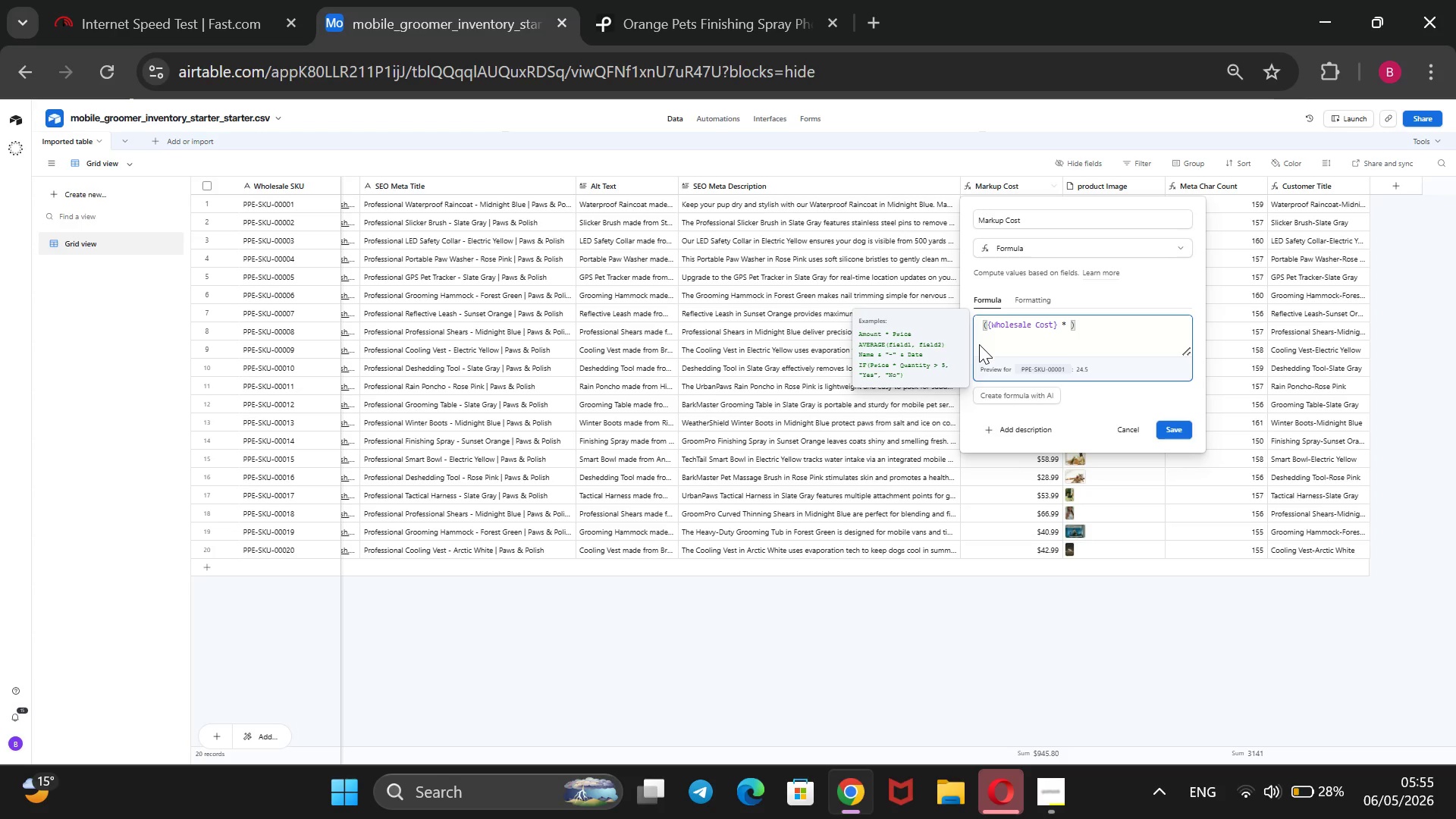 
key(1)
 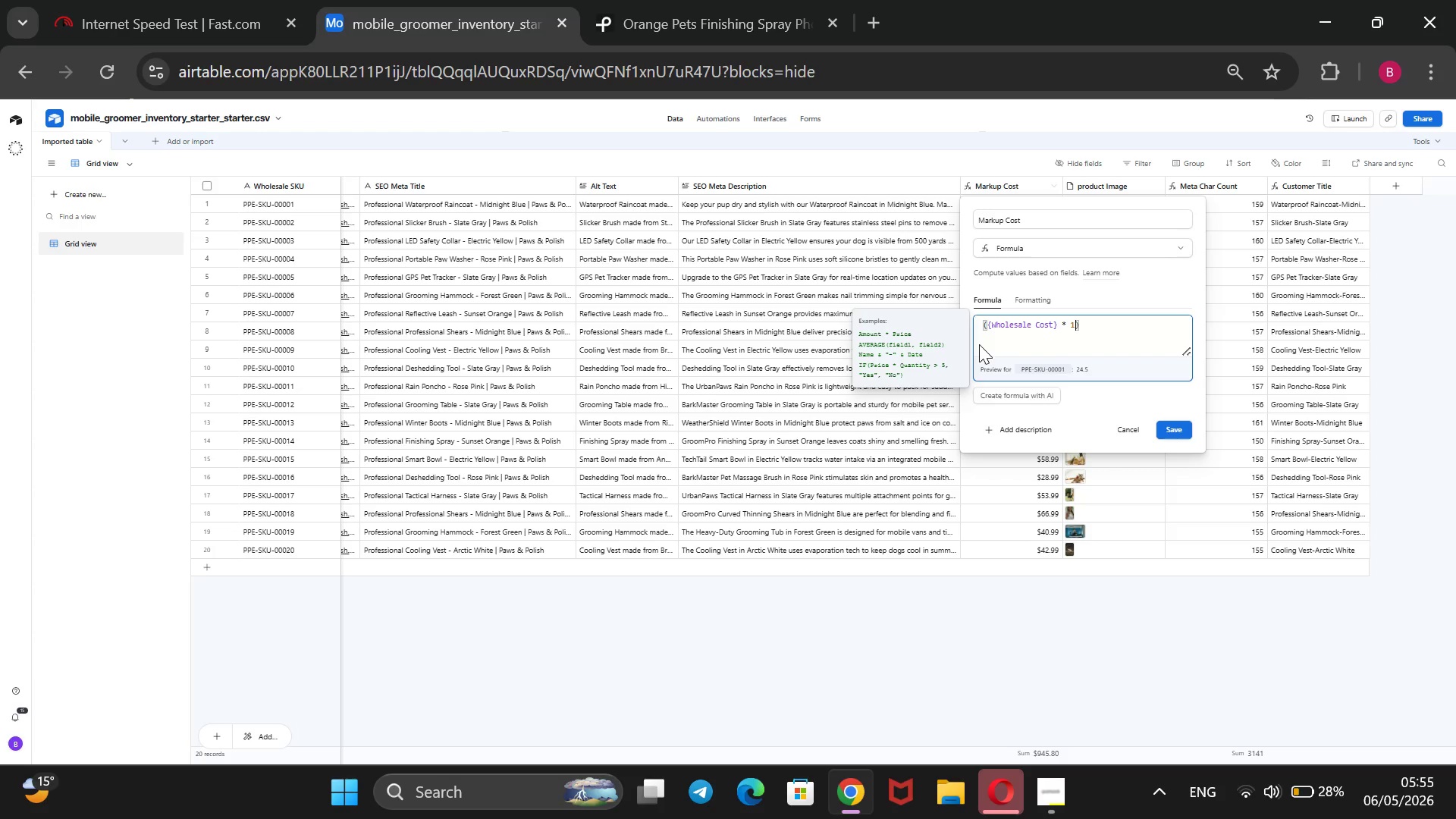 
key(Period)
 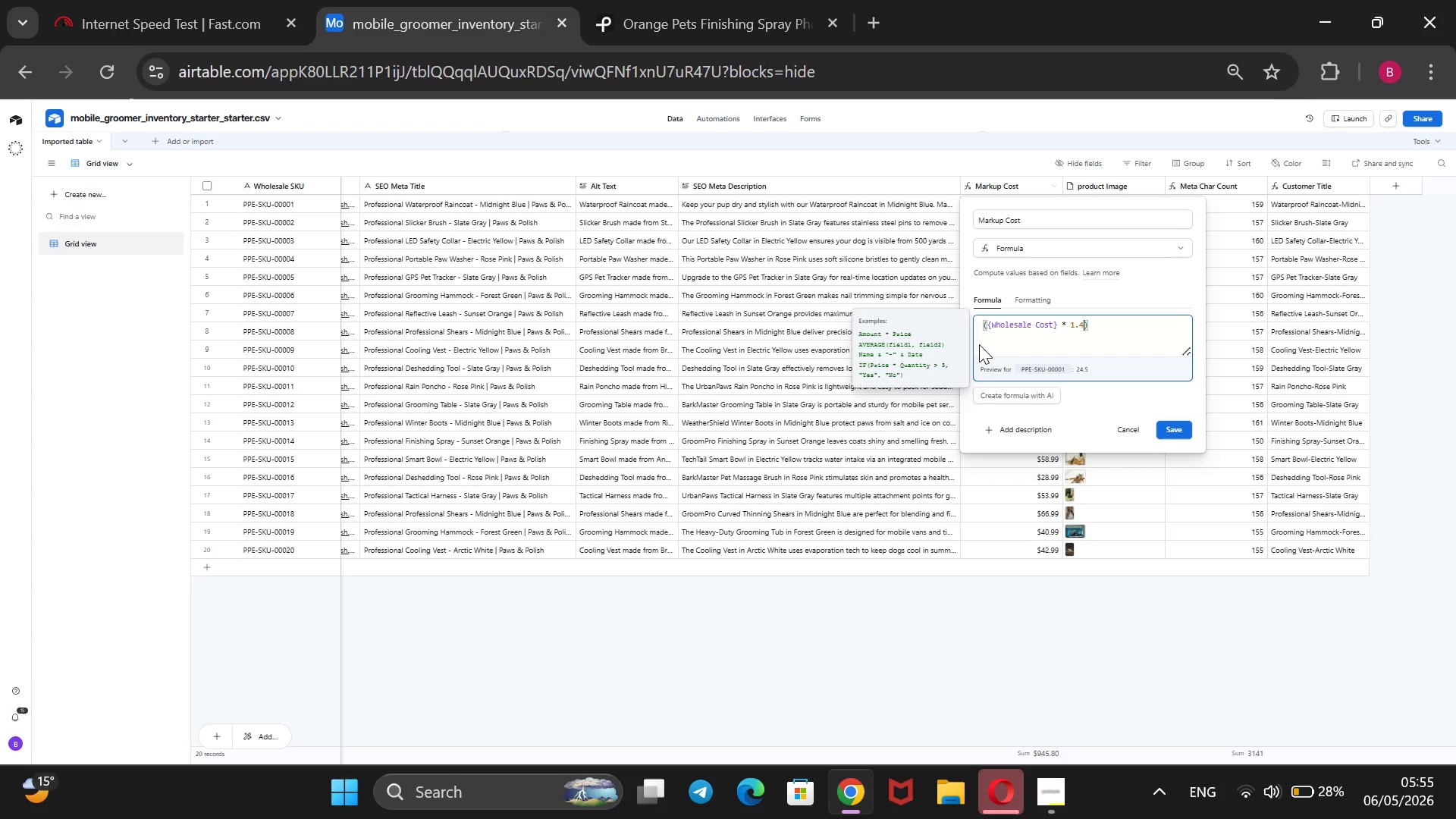 
key(4)
 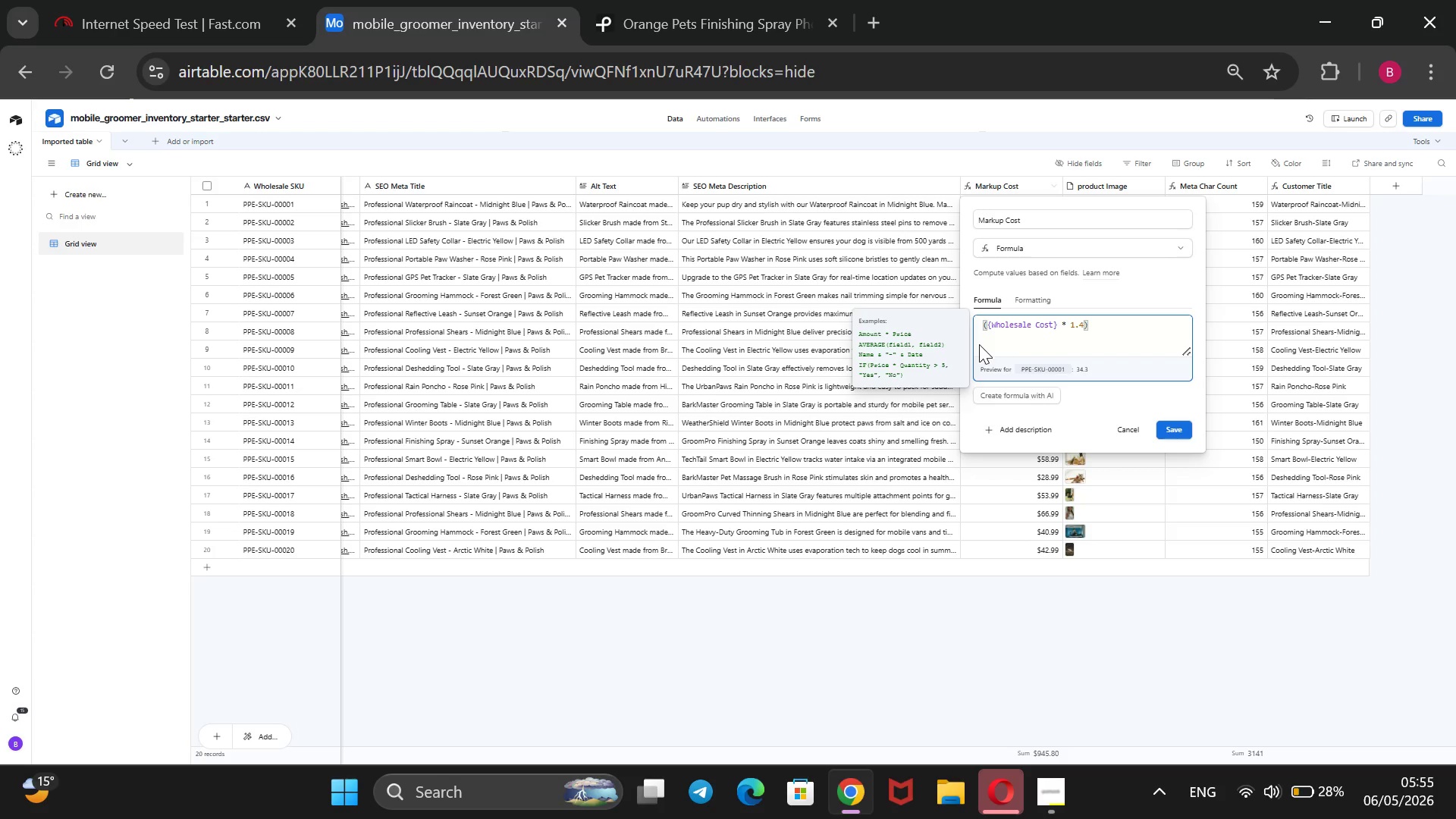 
wait(5.05)
 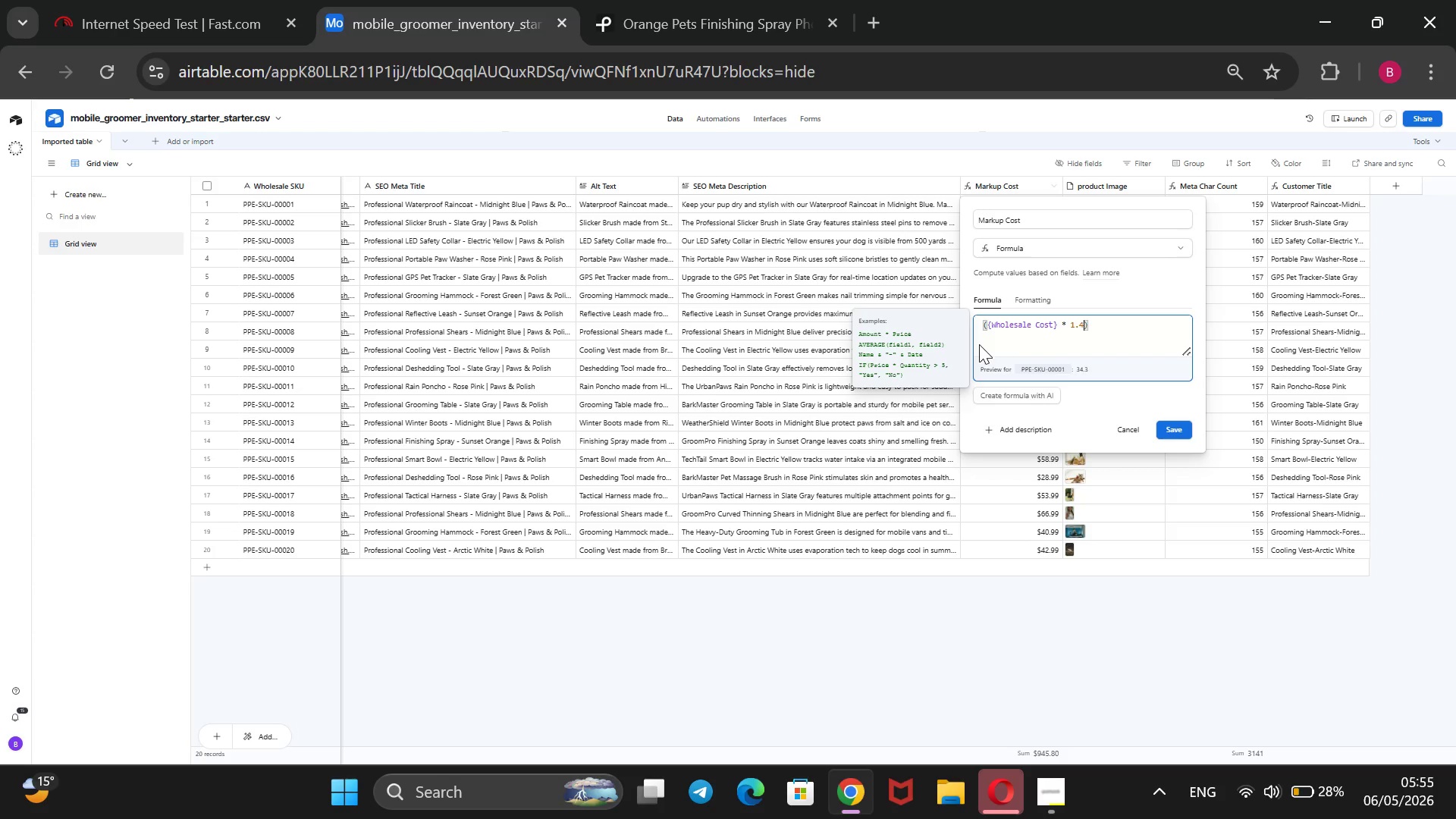 
key(ArrowLeft)
 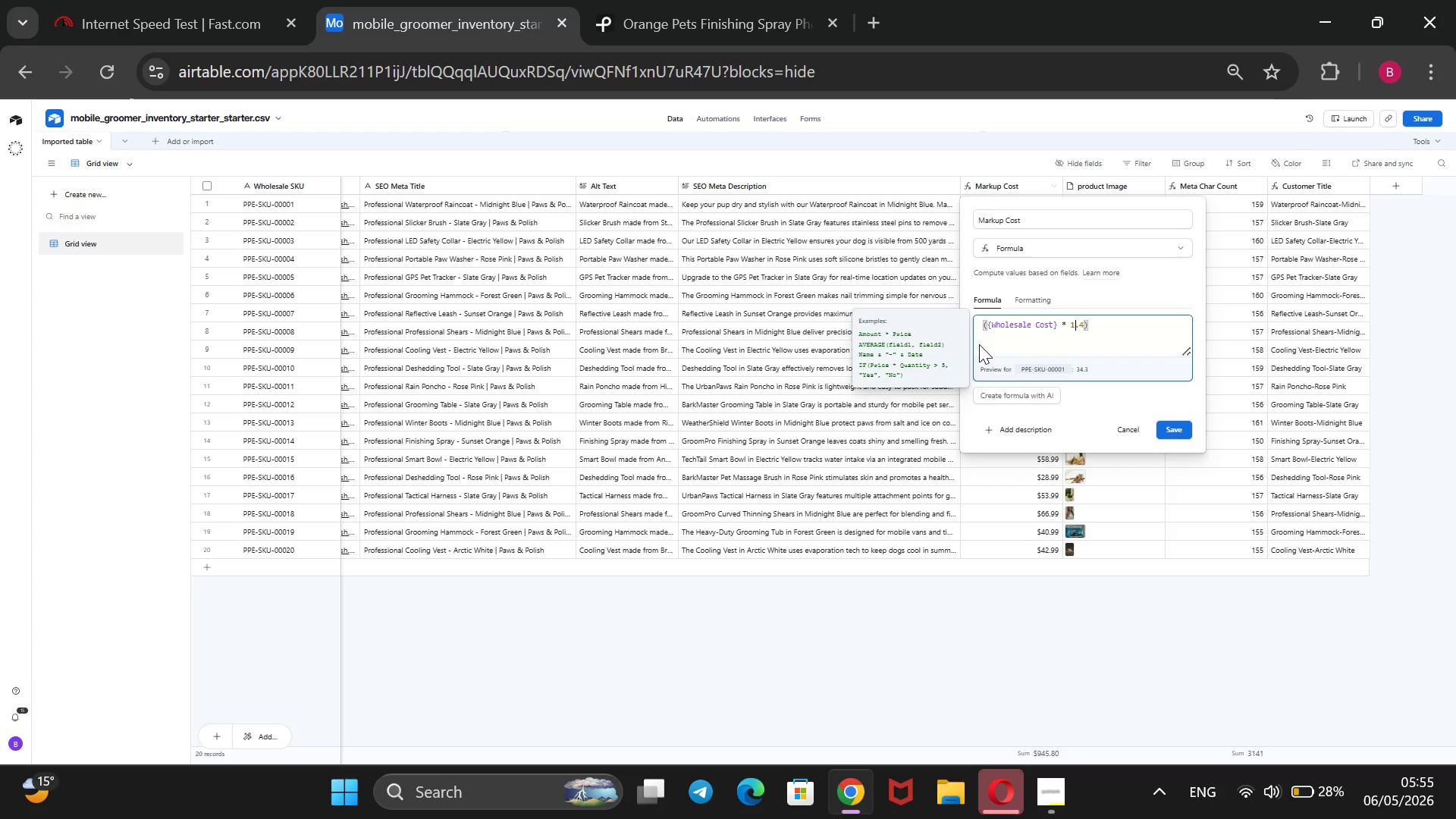 
hold_key(key=ArrowLeft, duration=1.5)
 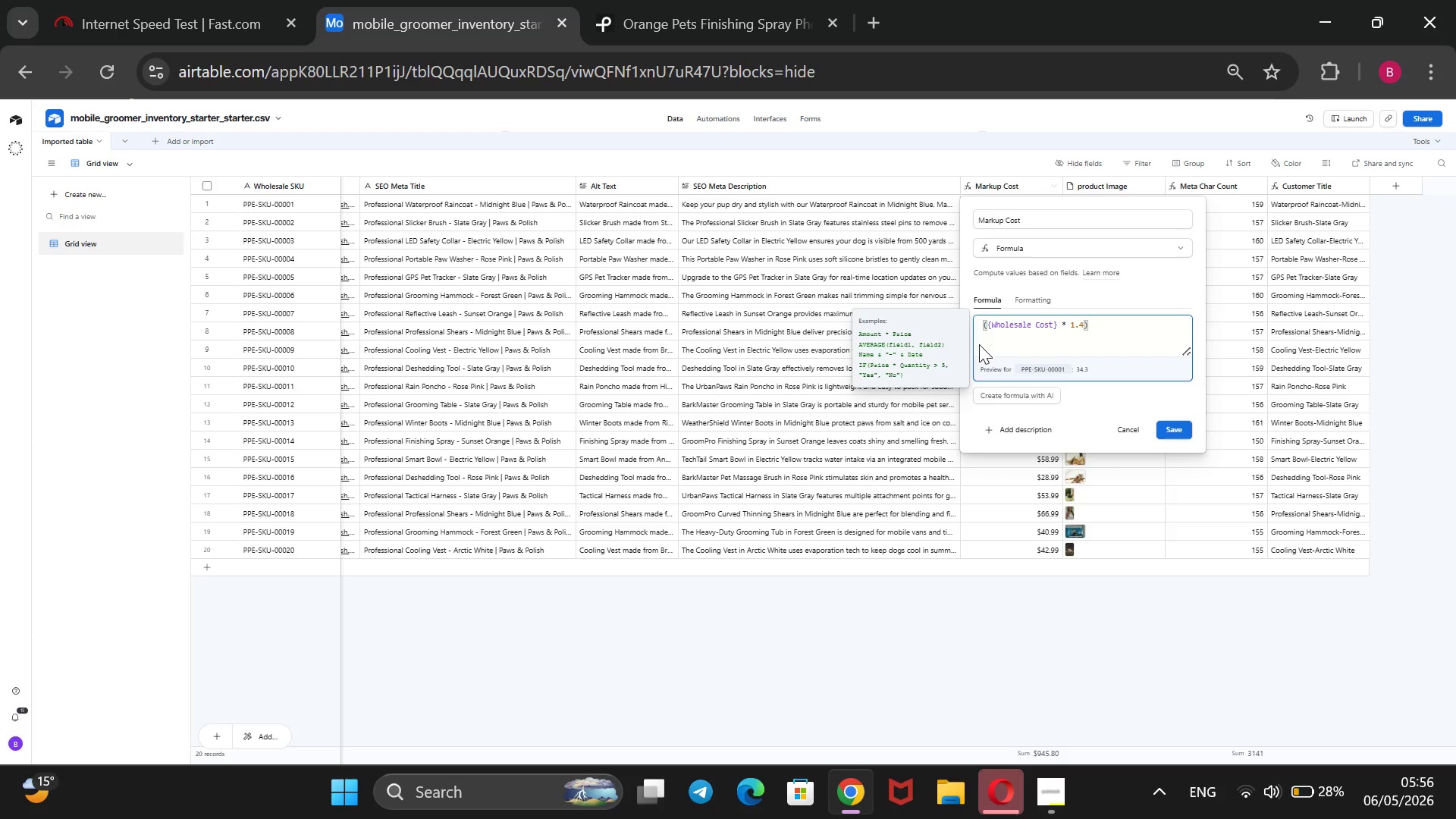 
type(ROUND)
 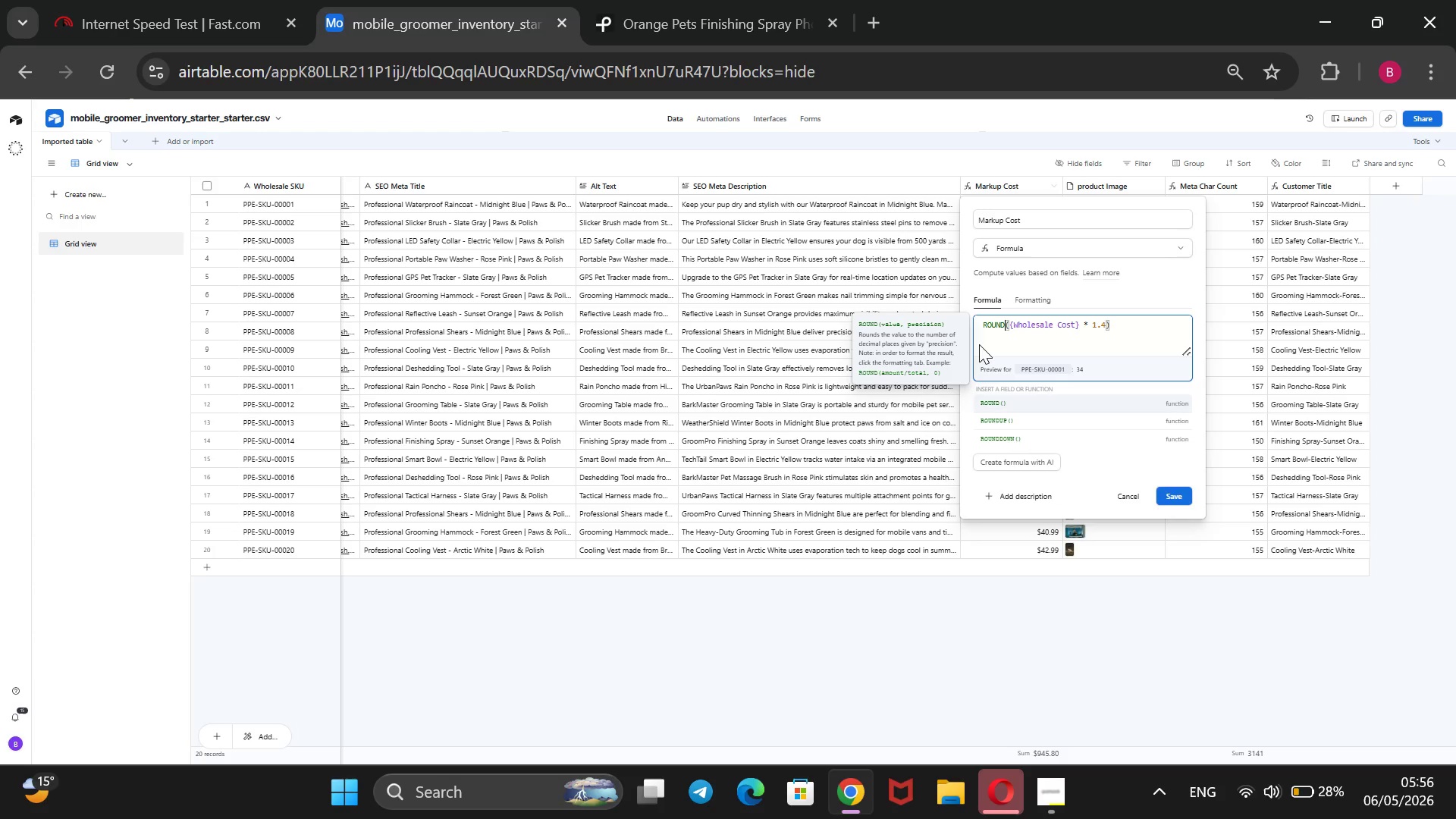 
hold_key(key=ArrowRight, duration=1.5)
 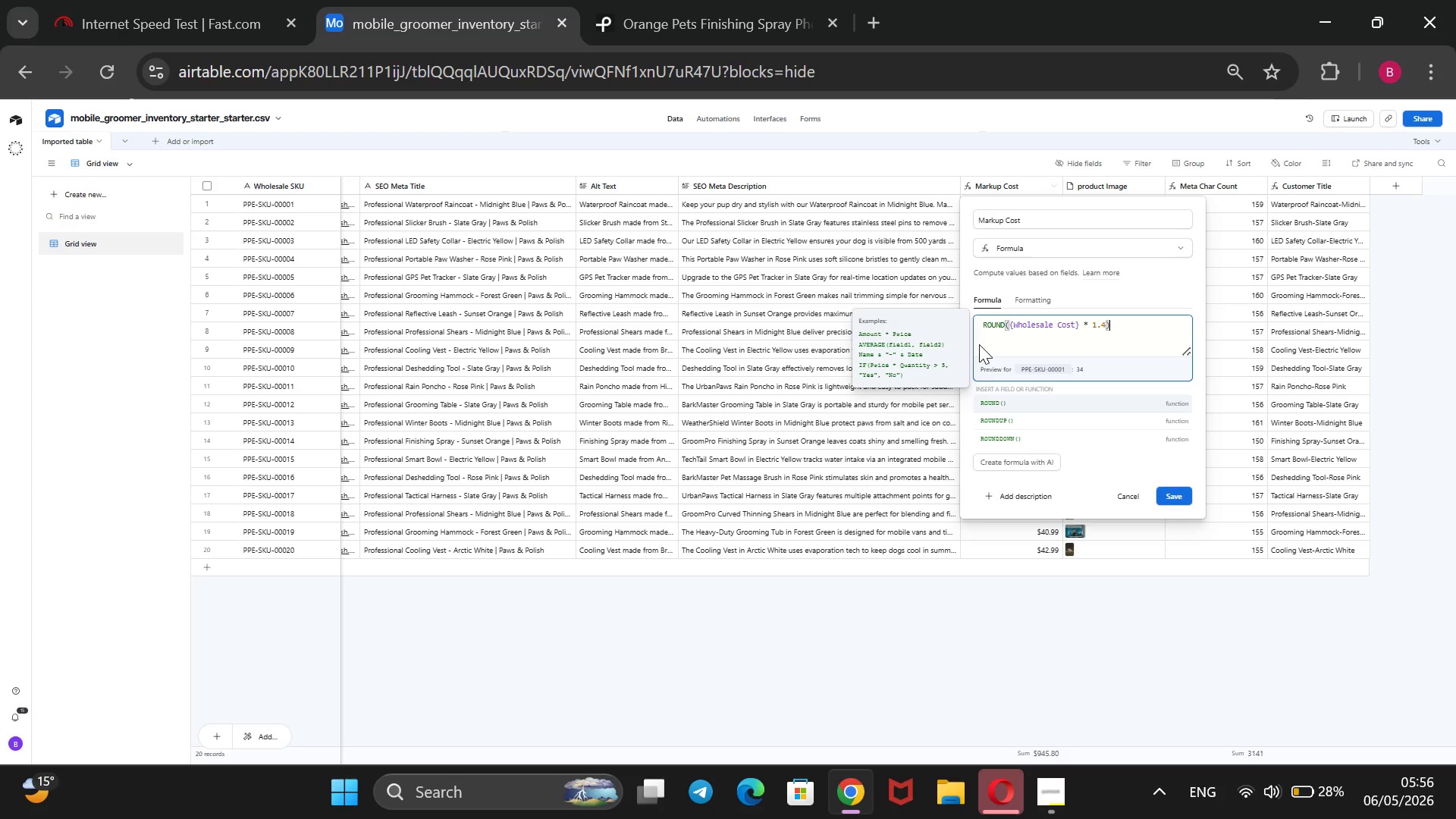 
type( -0.01)
 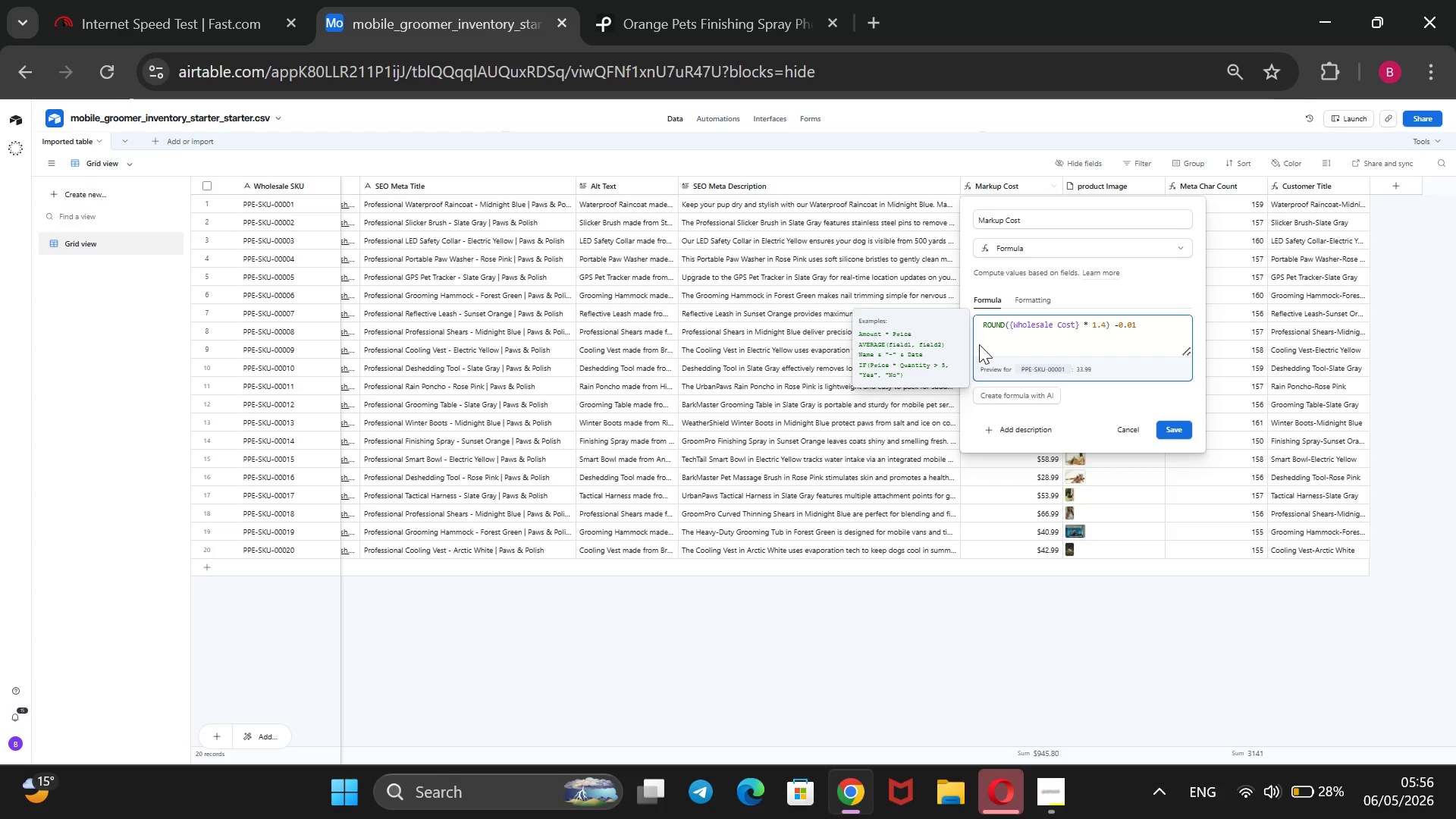 
key(Shift+0)
 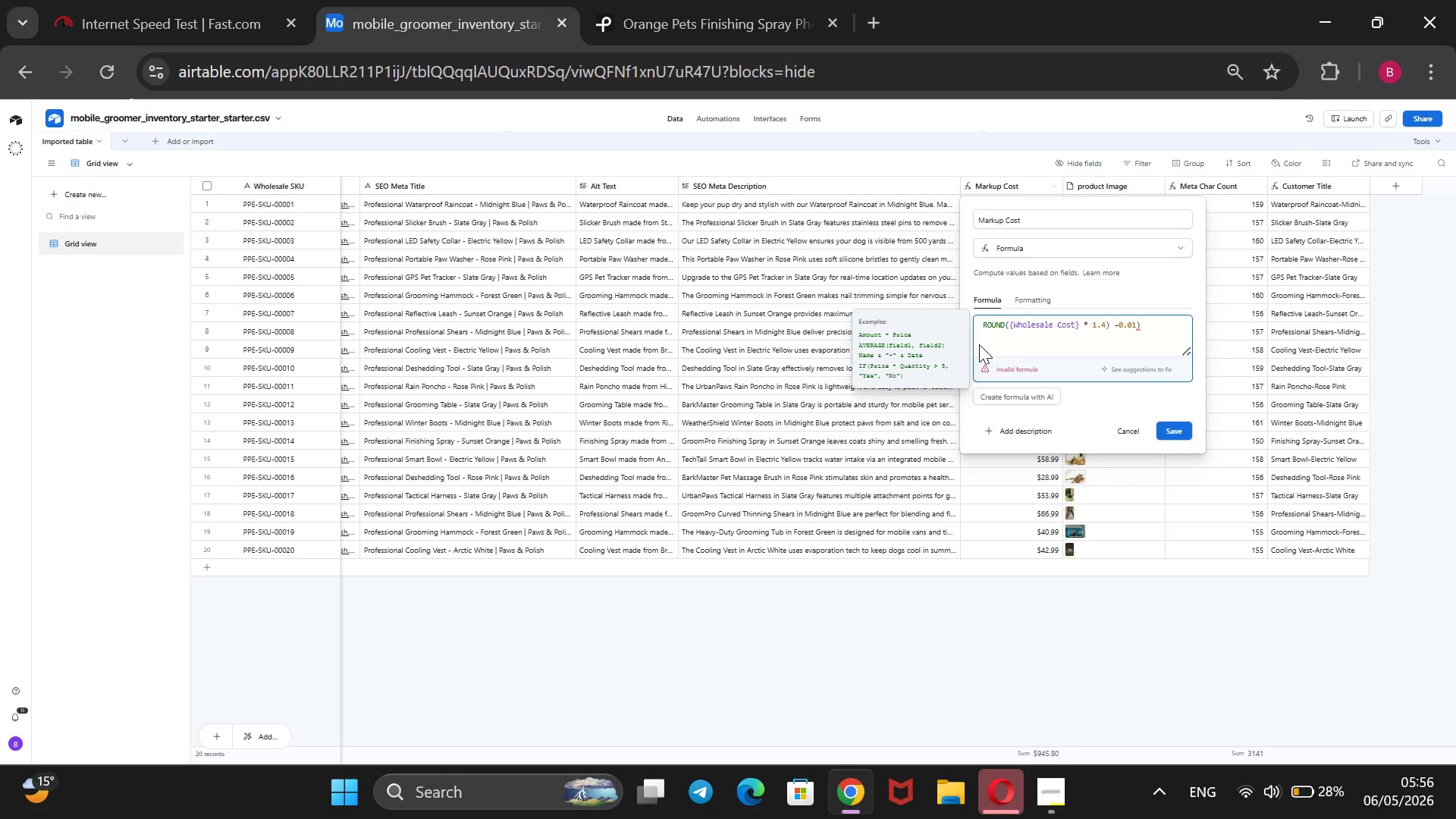 
key(Backspace)
 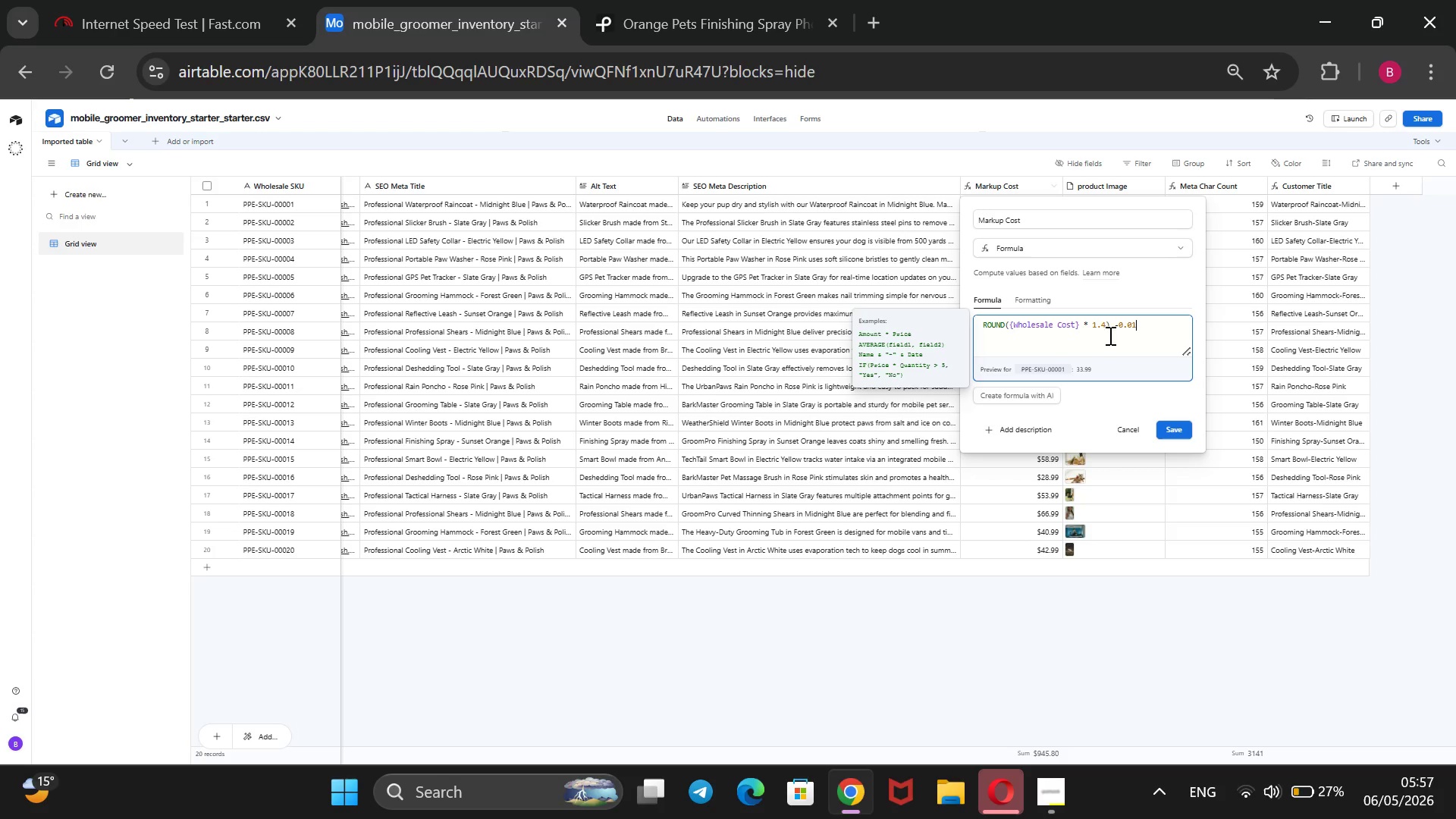 
wait(65.05)
 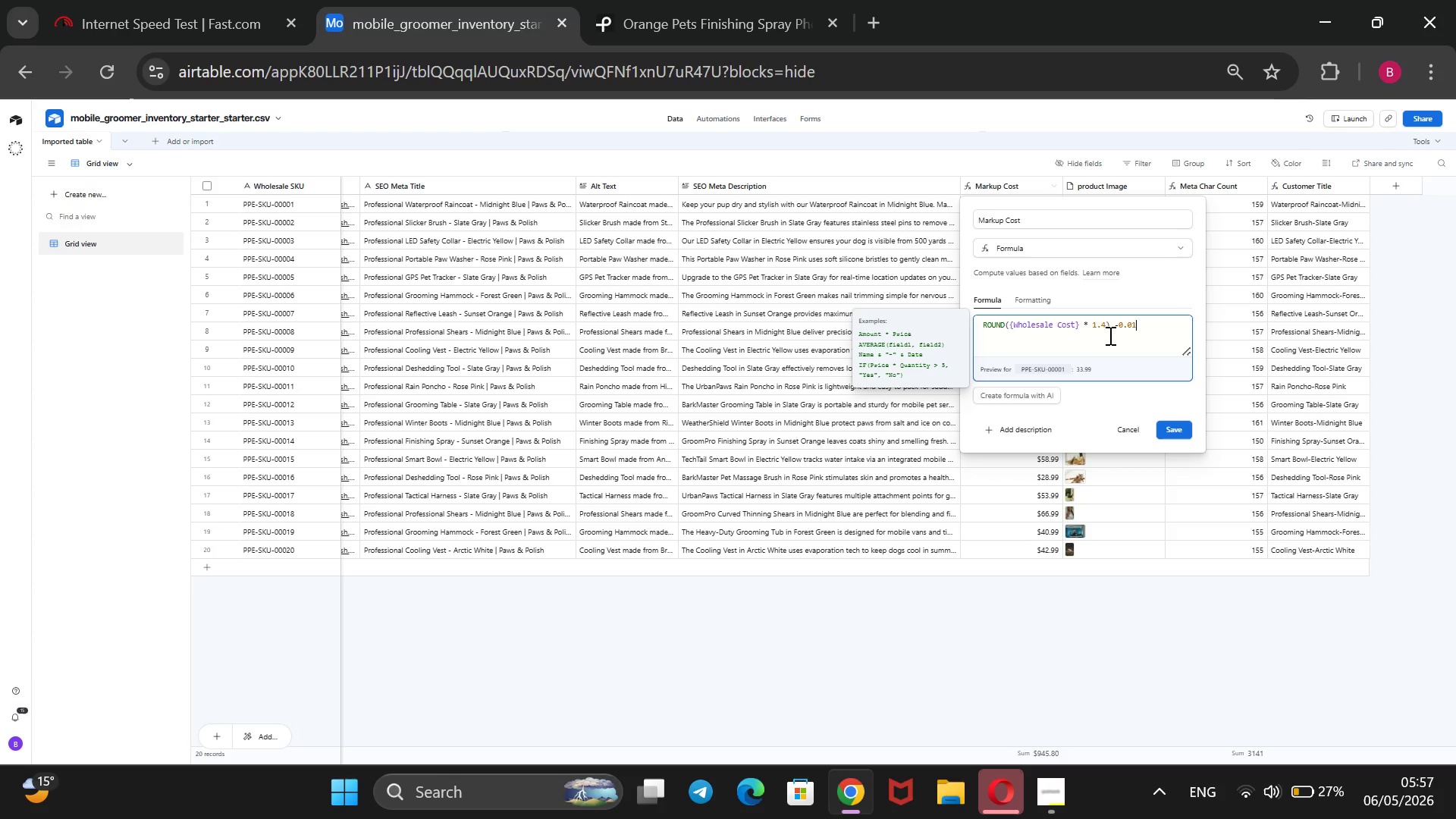 
left_click_drag(start_coordinate=[1008, 324], to_coordinate=[979, 332])
 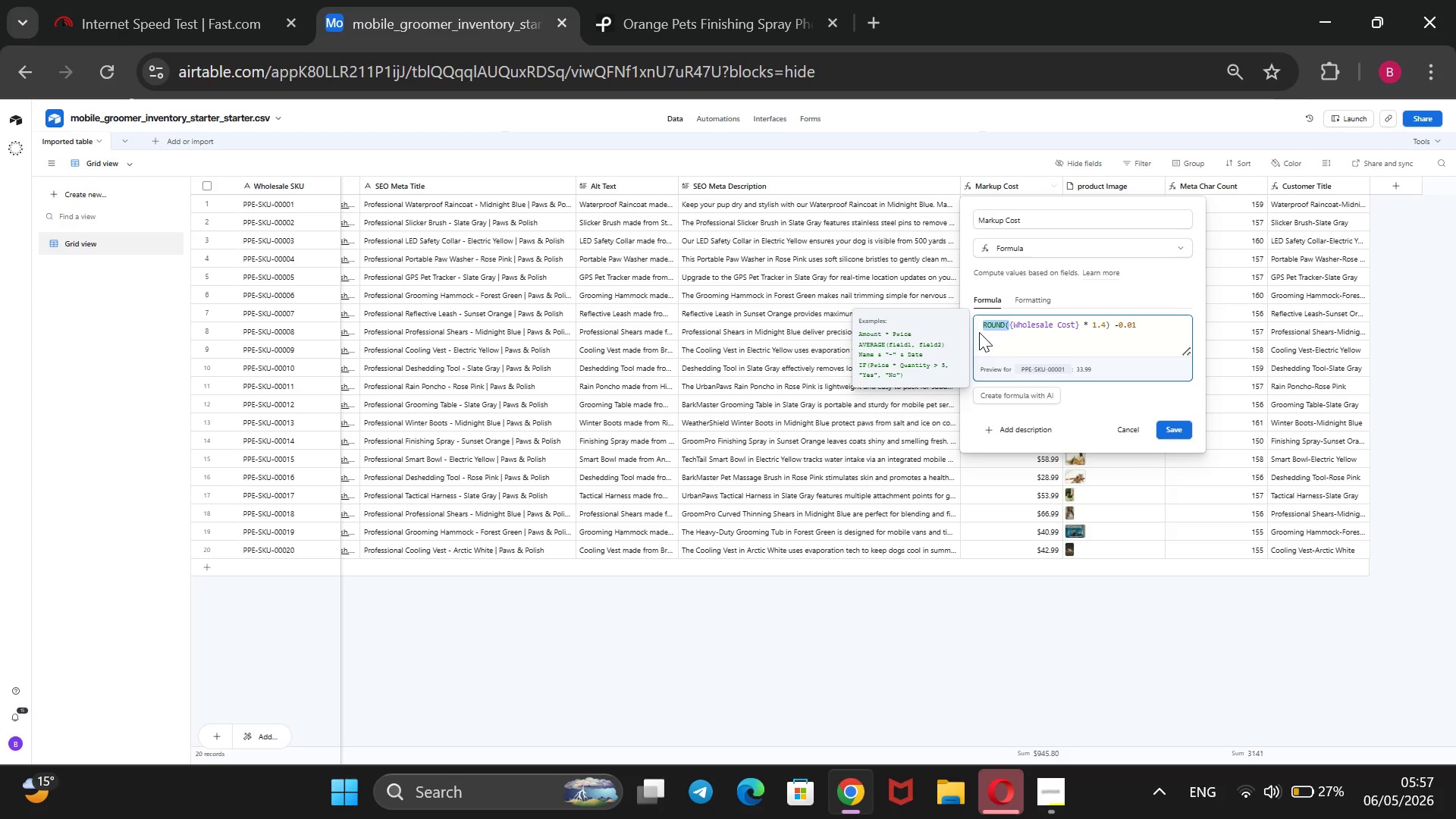 
key(Backspace)
 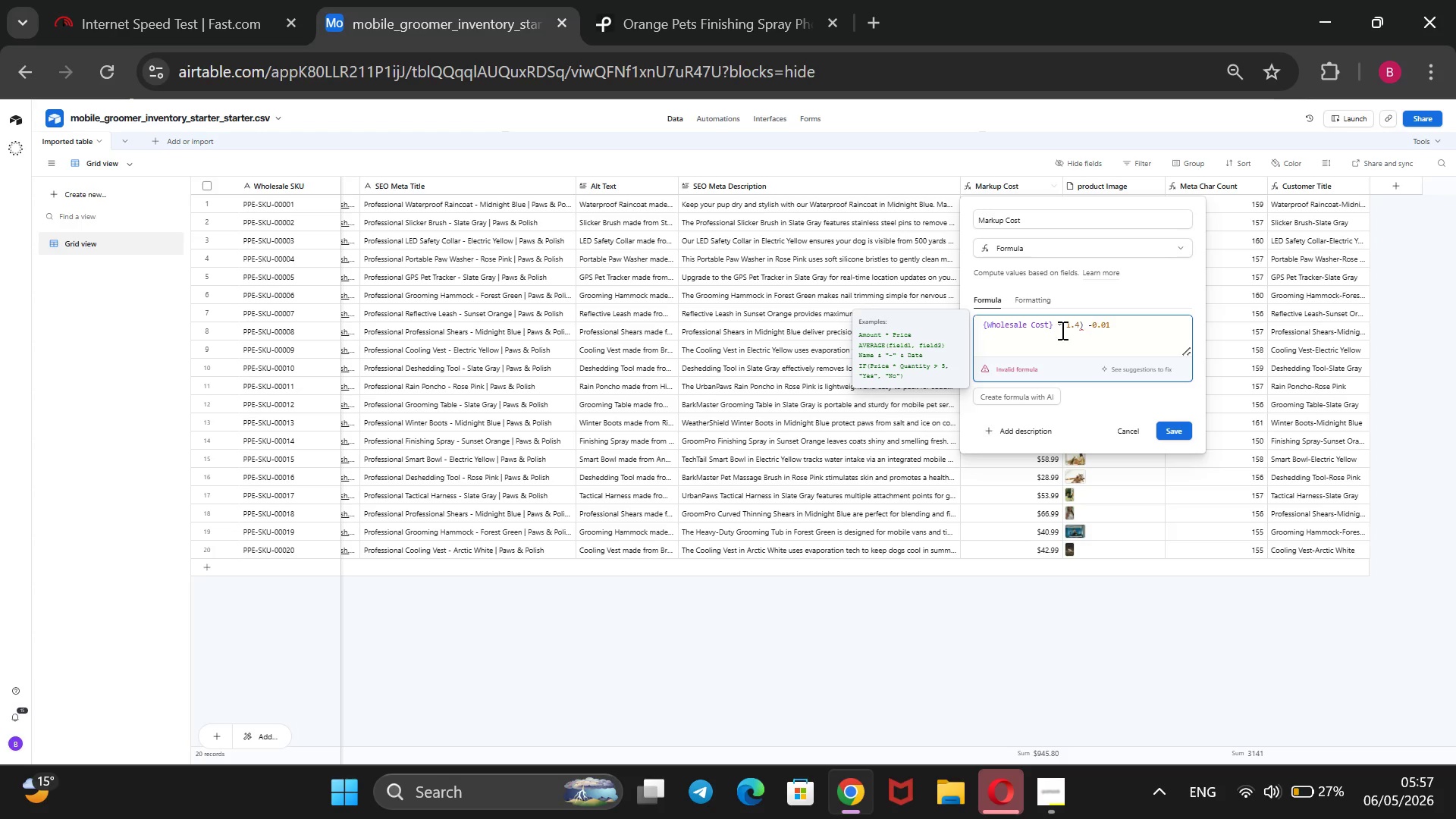 
wait(7.06)
 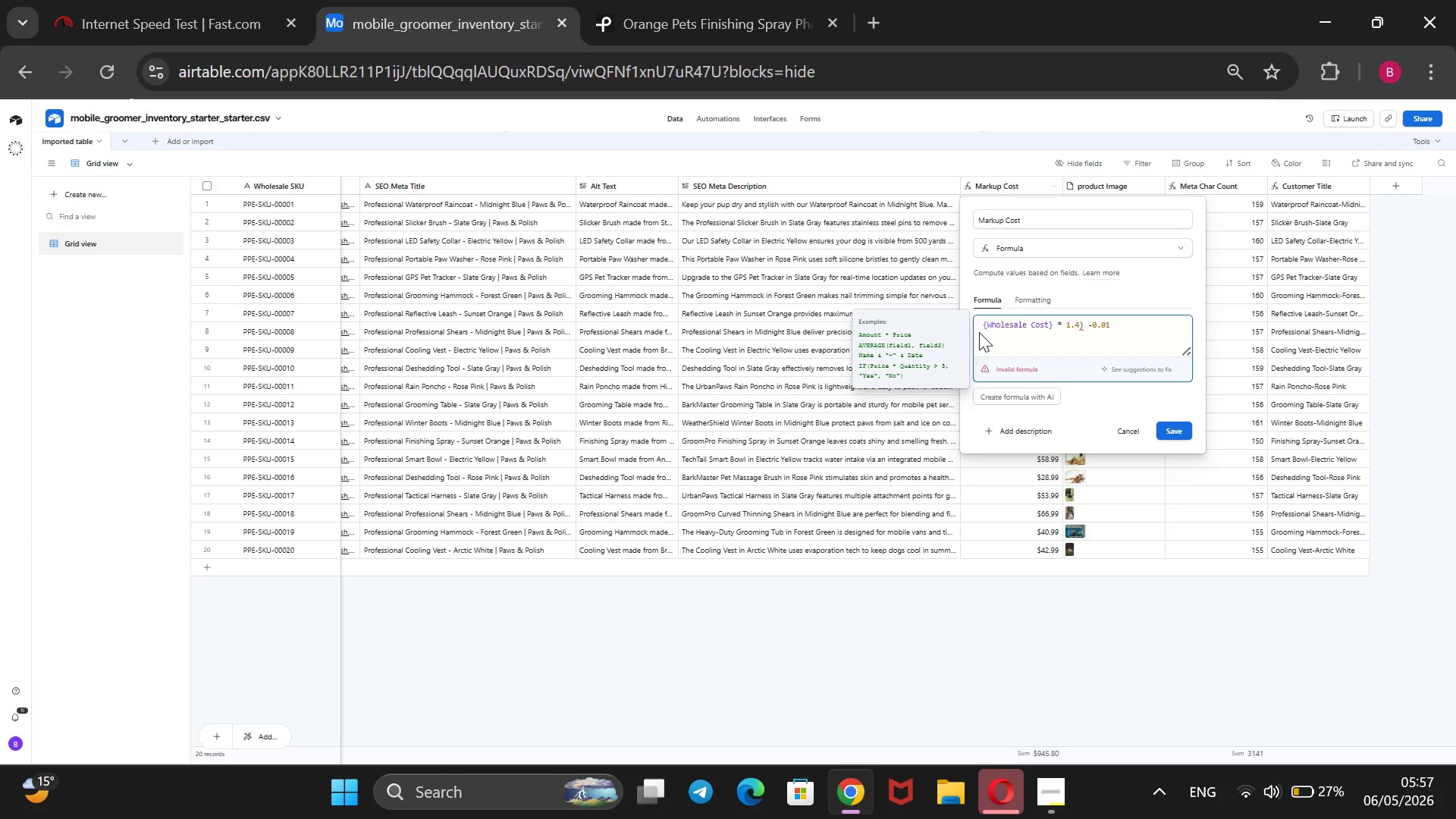 
key(Shift+9)
 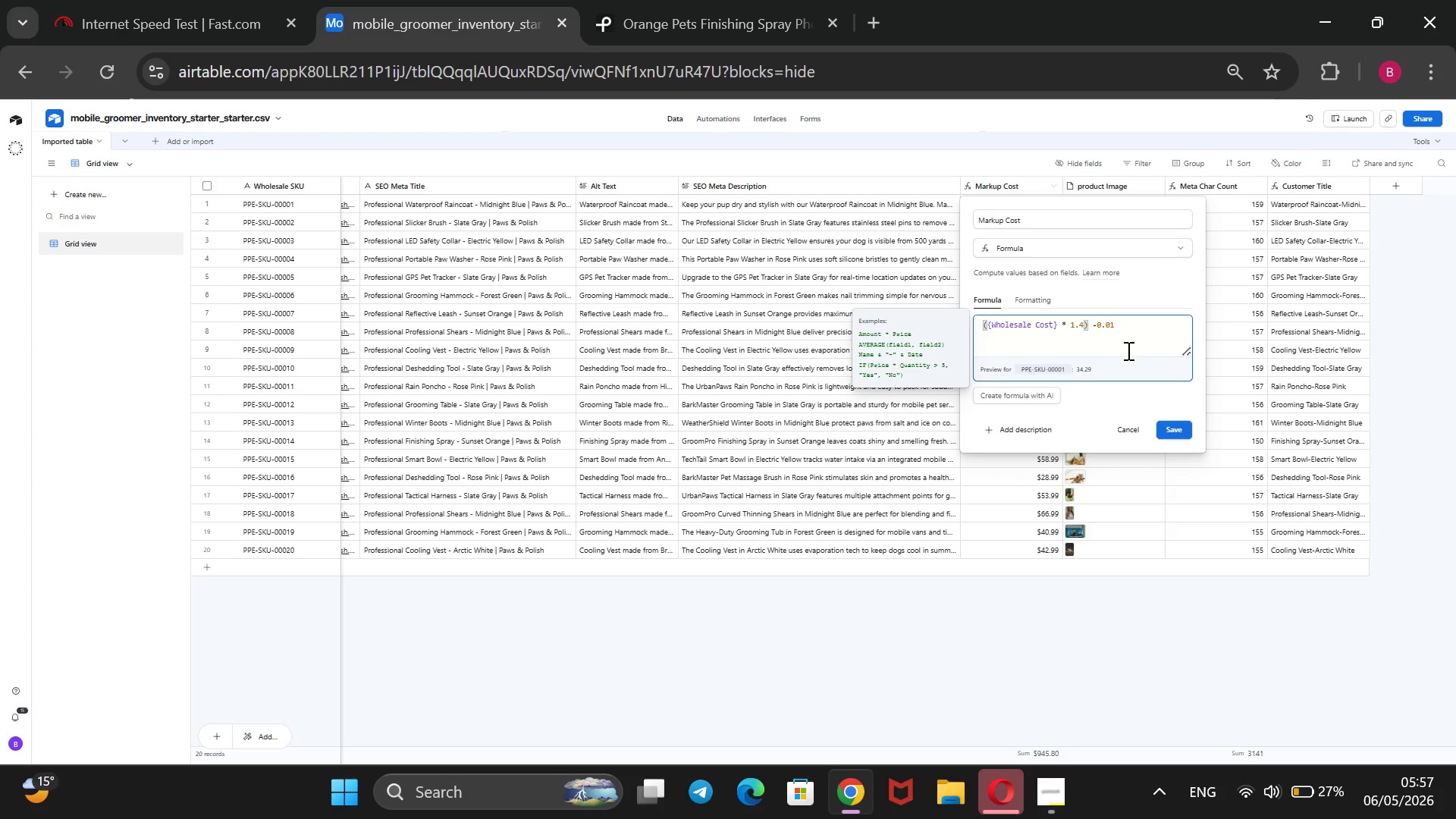 
wait(17.45)
 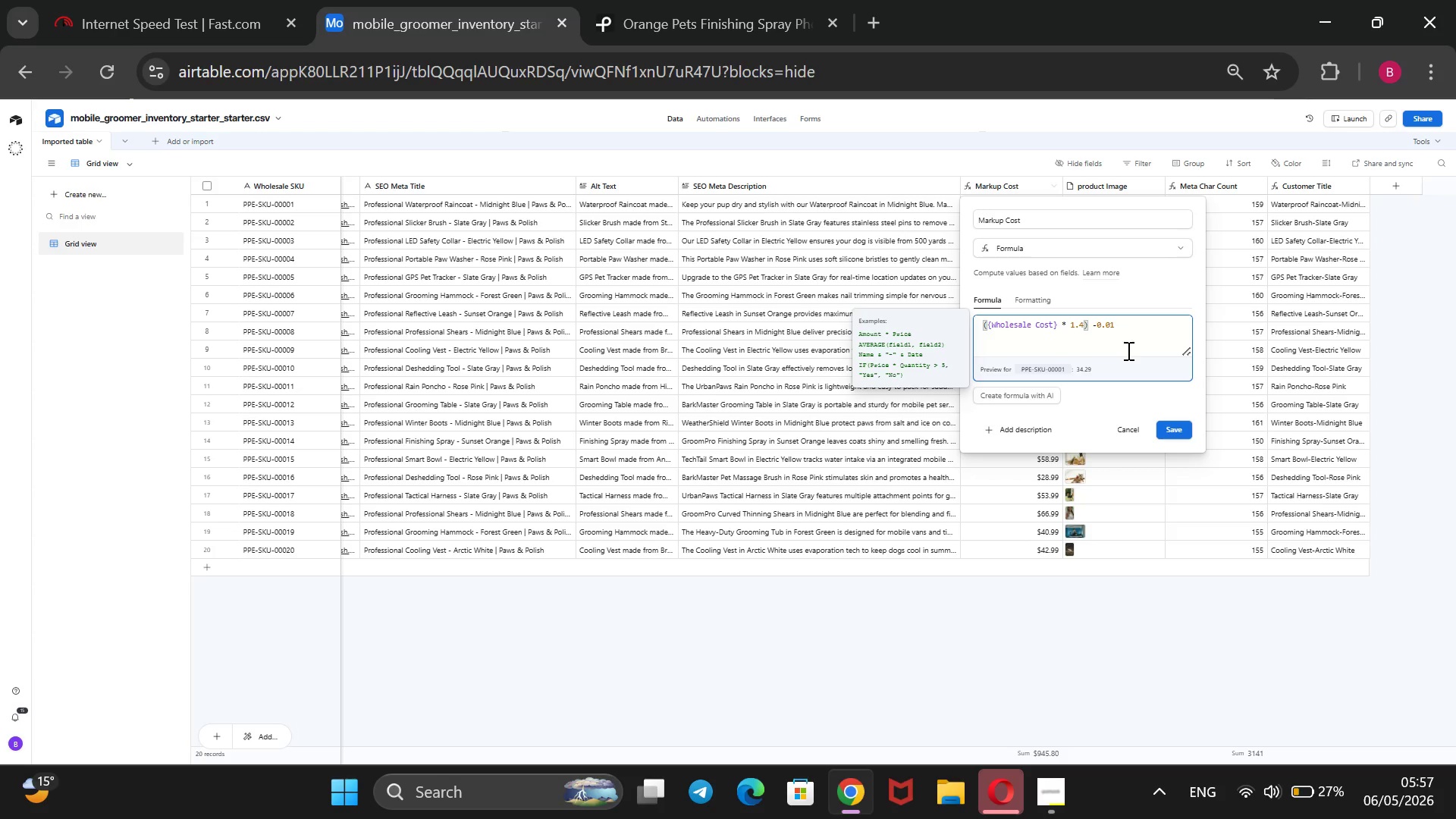 
key(ArrowLeft)
 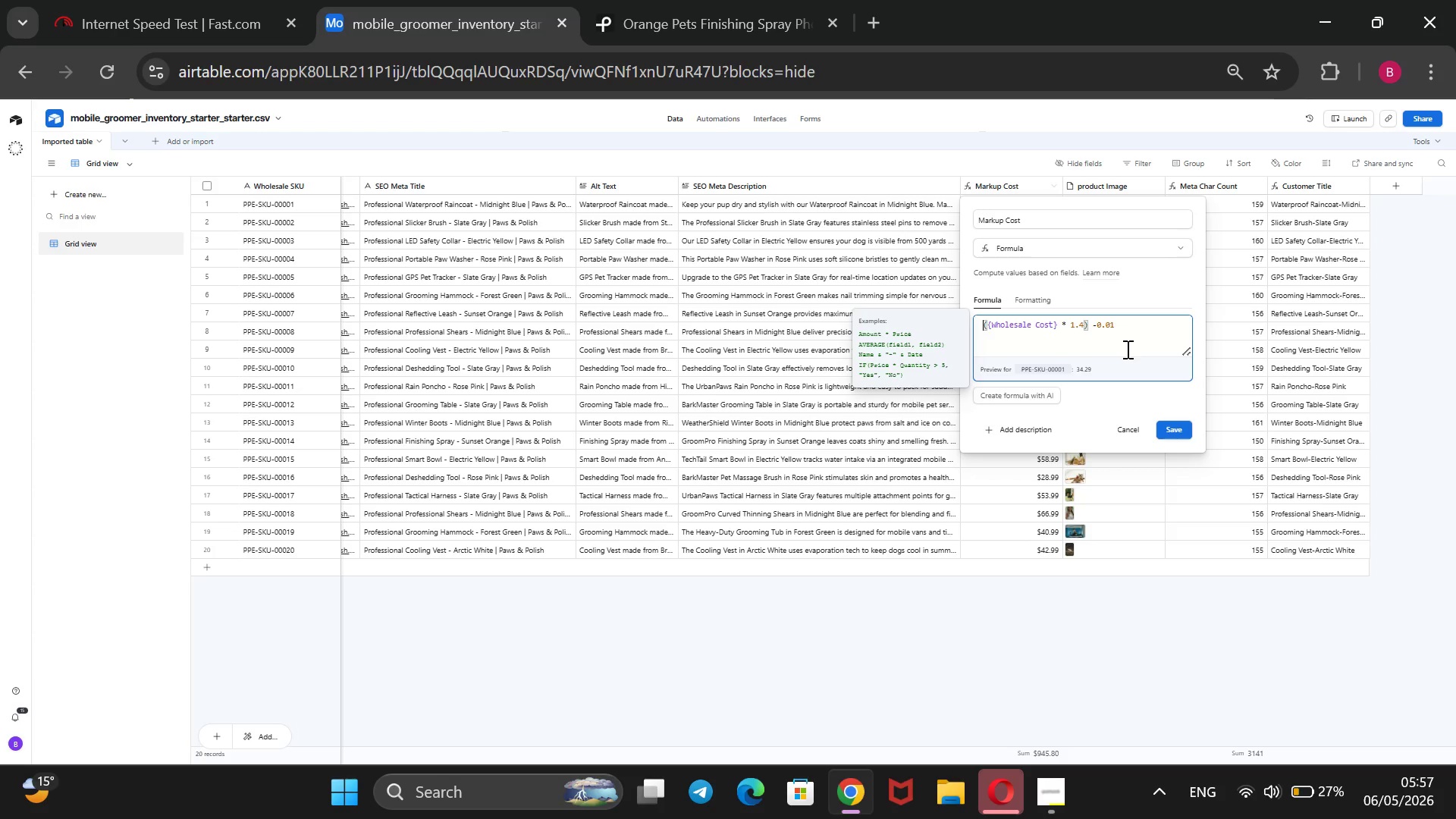 
type(ROUND)
 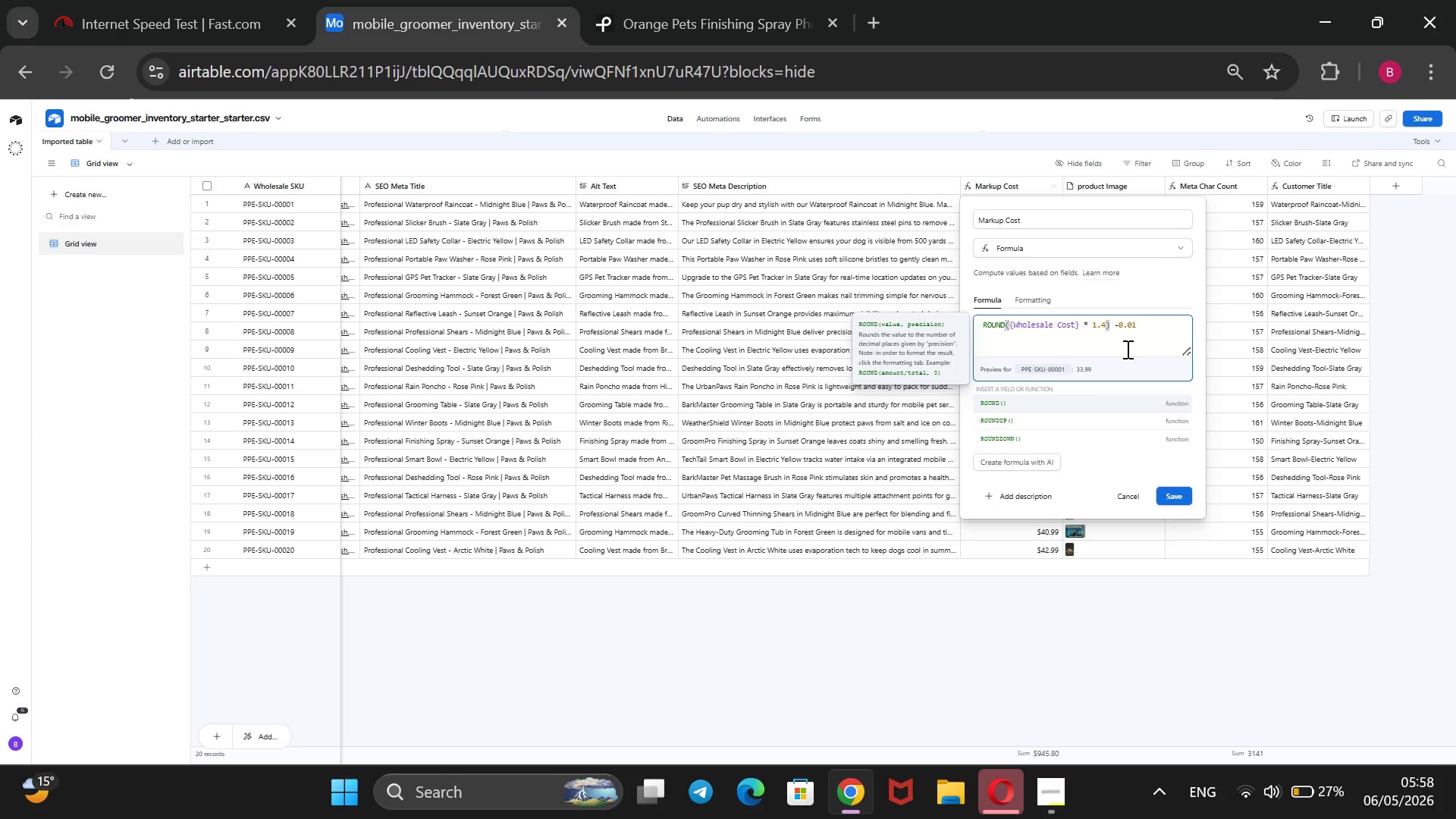 
wait(13.53)
 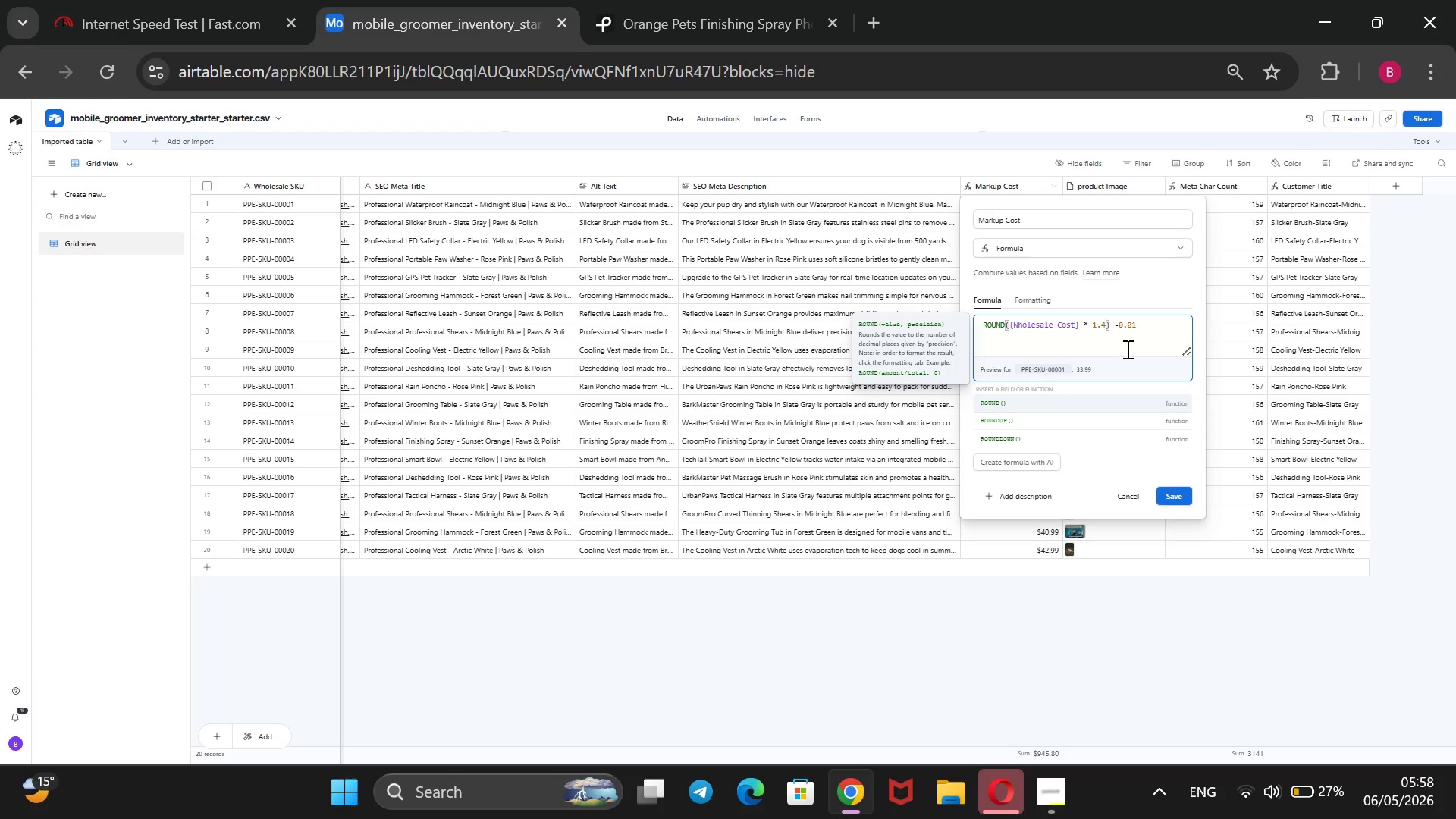 
left_click([1177, 494])
 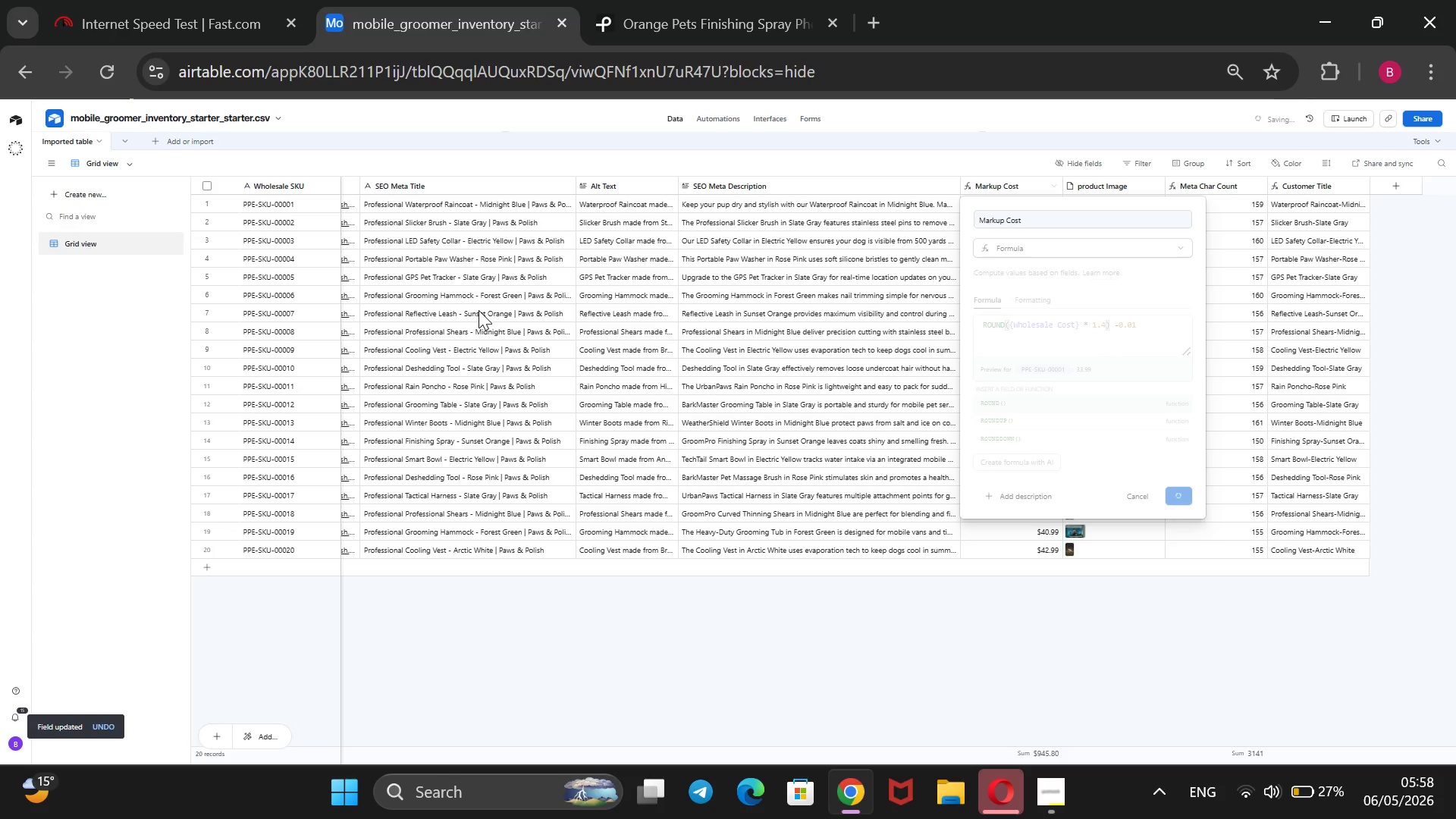 
scroll: coordinate [483, 302], scroll_direction: up, amount: 3.0
 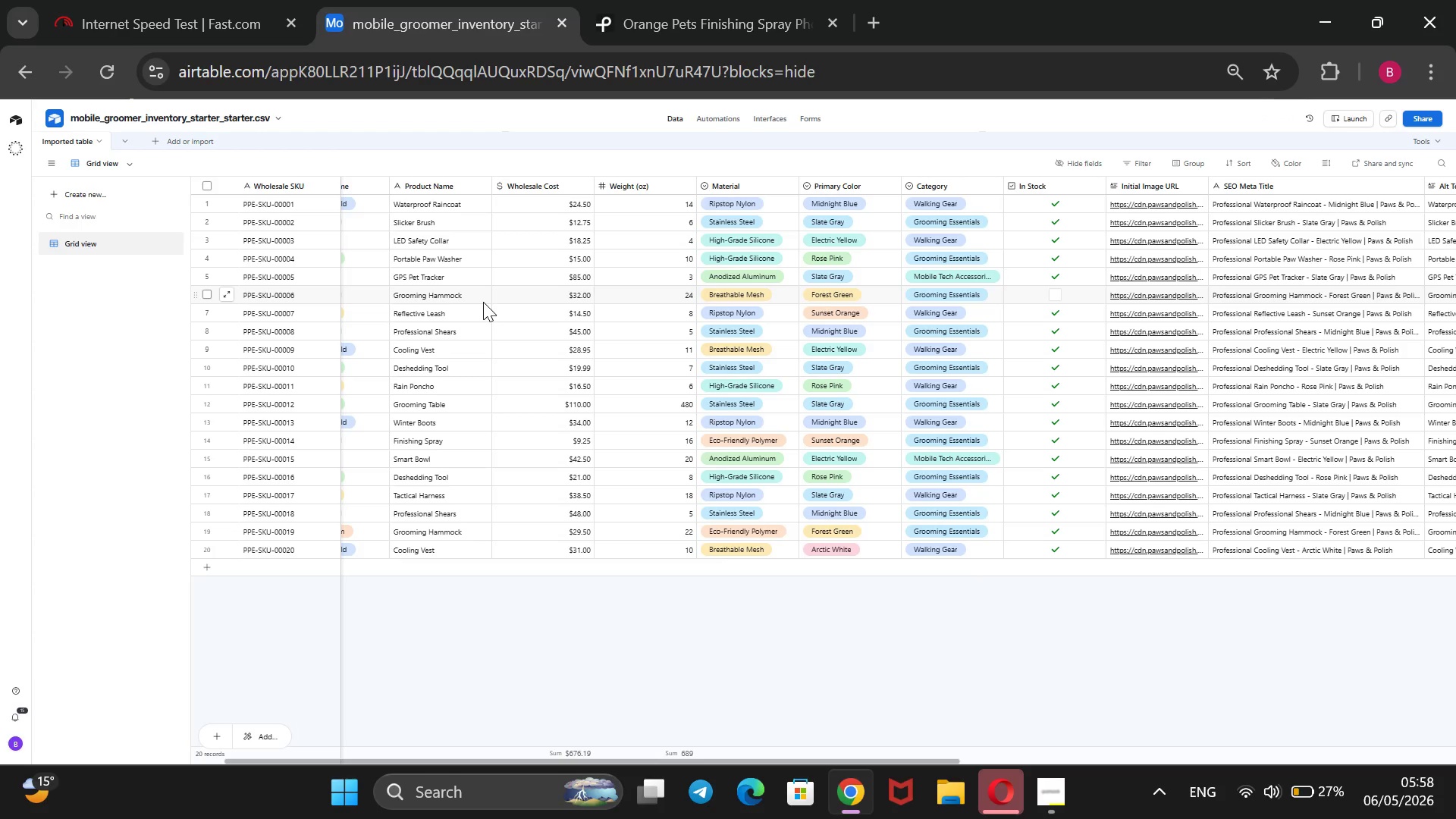 
wait(22.56)
 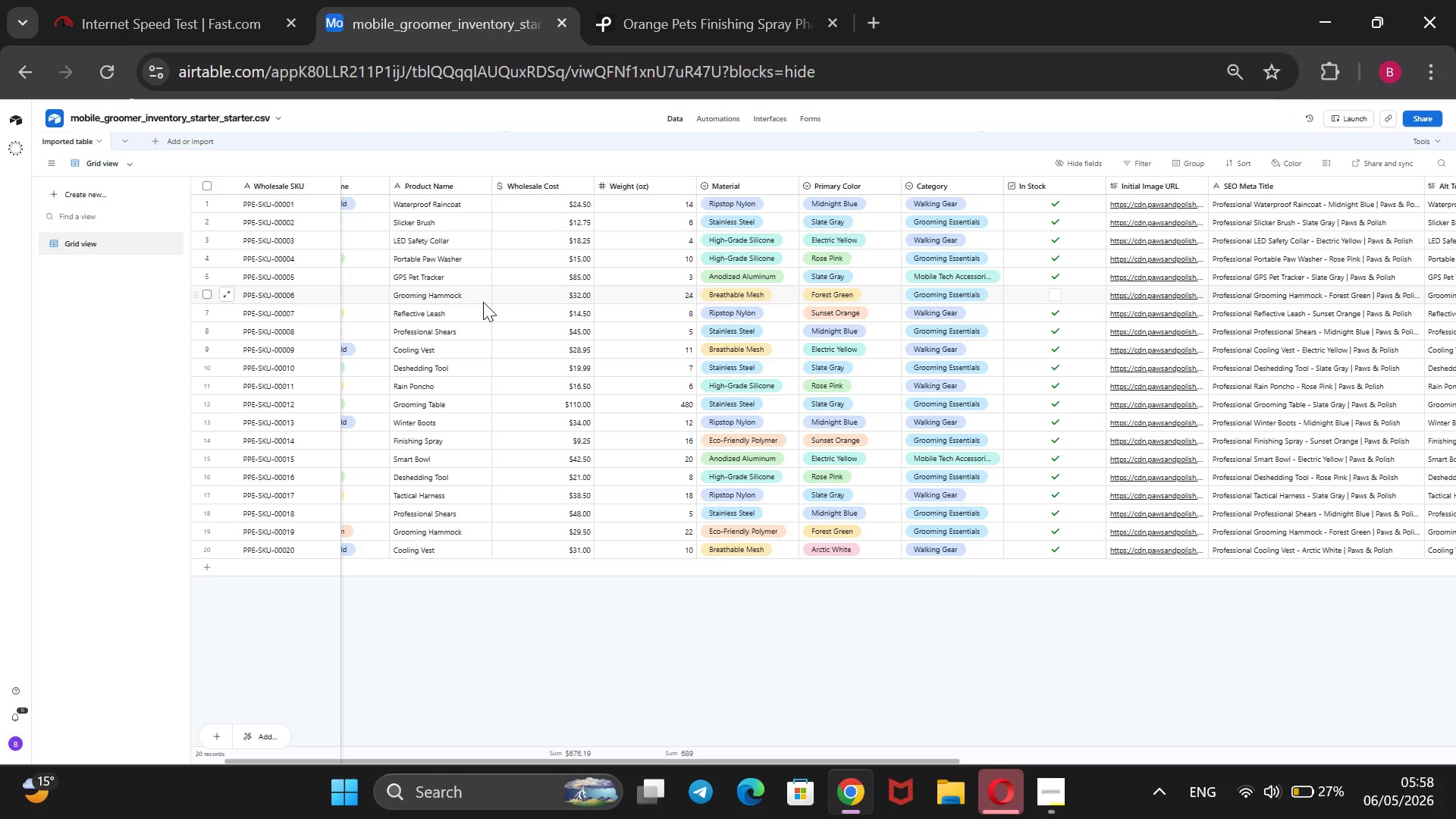 
scroll: coordinate [865, 294], scroll_direction: down, amount: 18.0
 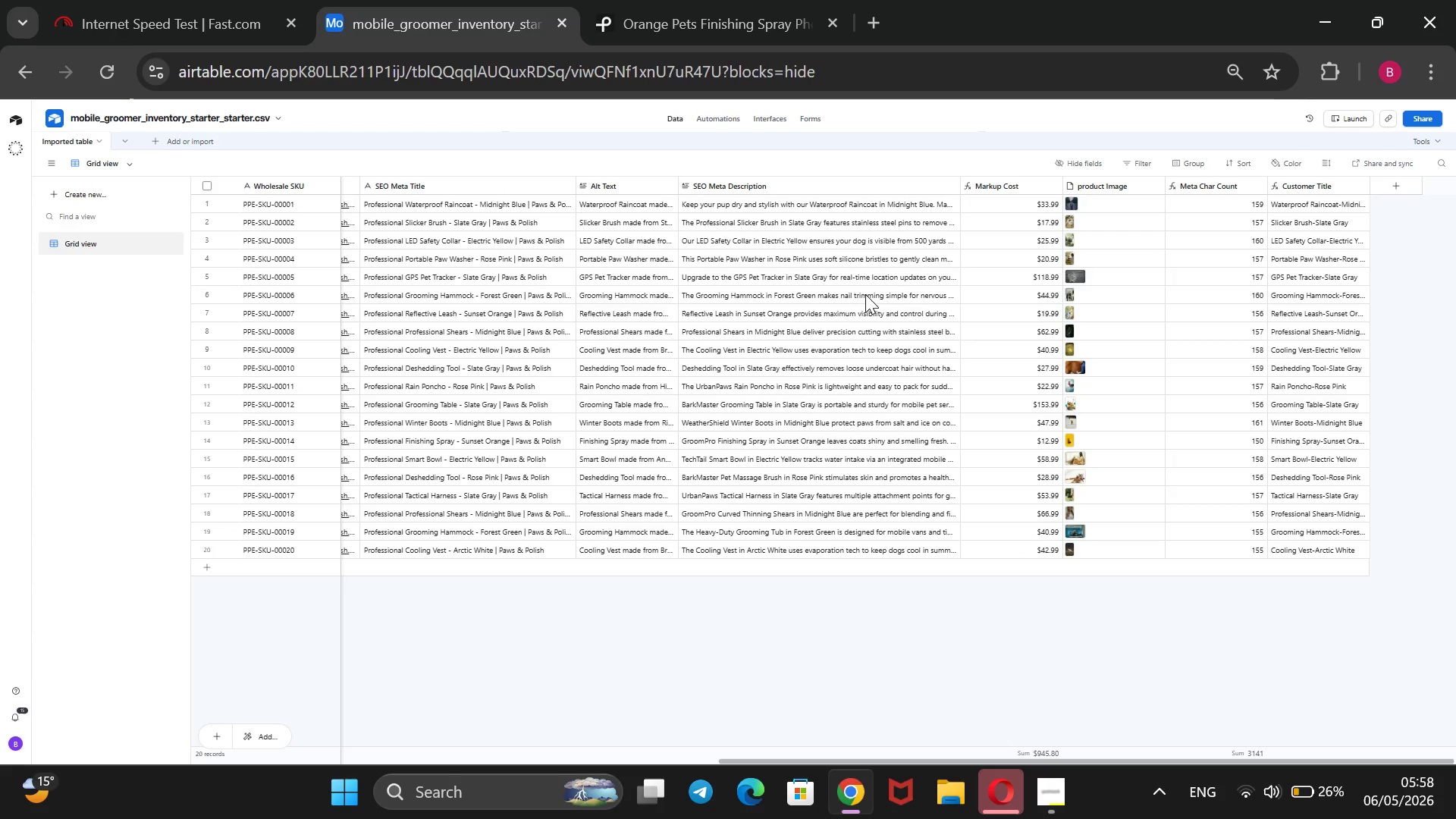 
wait(11.25)
 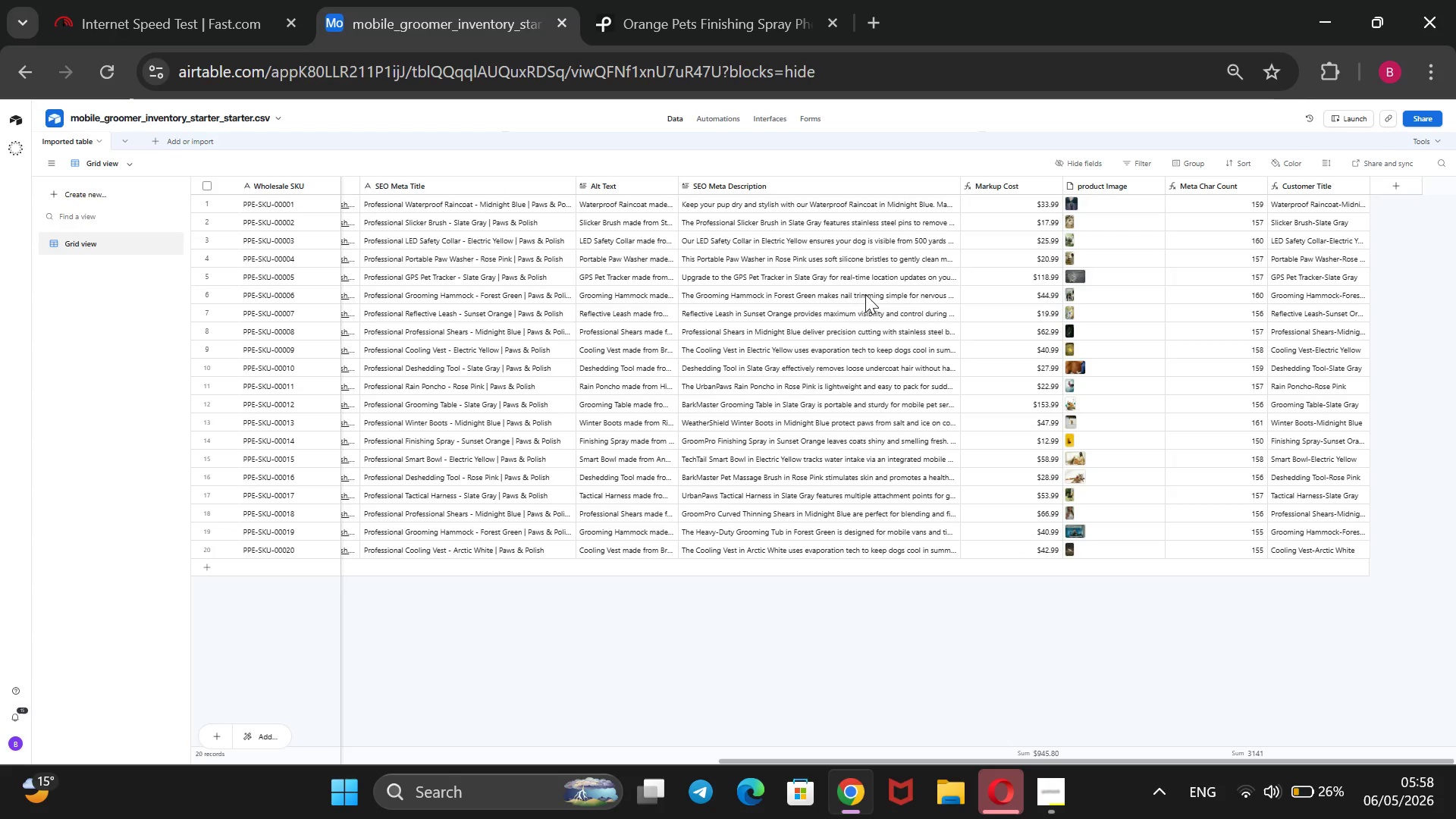 
scroll: coordinate [787, 261], scroll_direction: up, amount: 5.0
 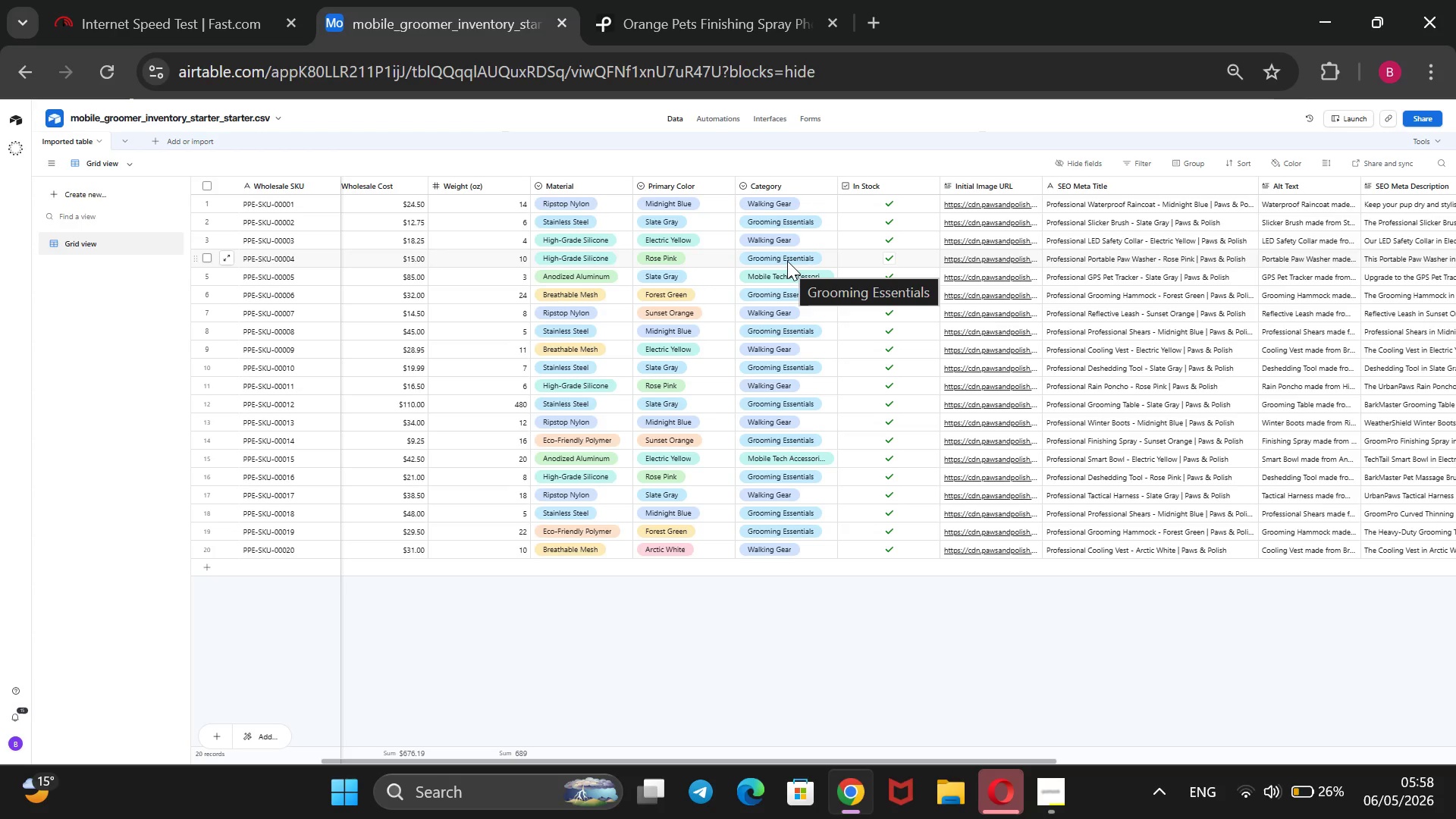 
wait(10.16)
 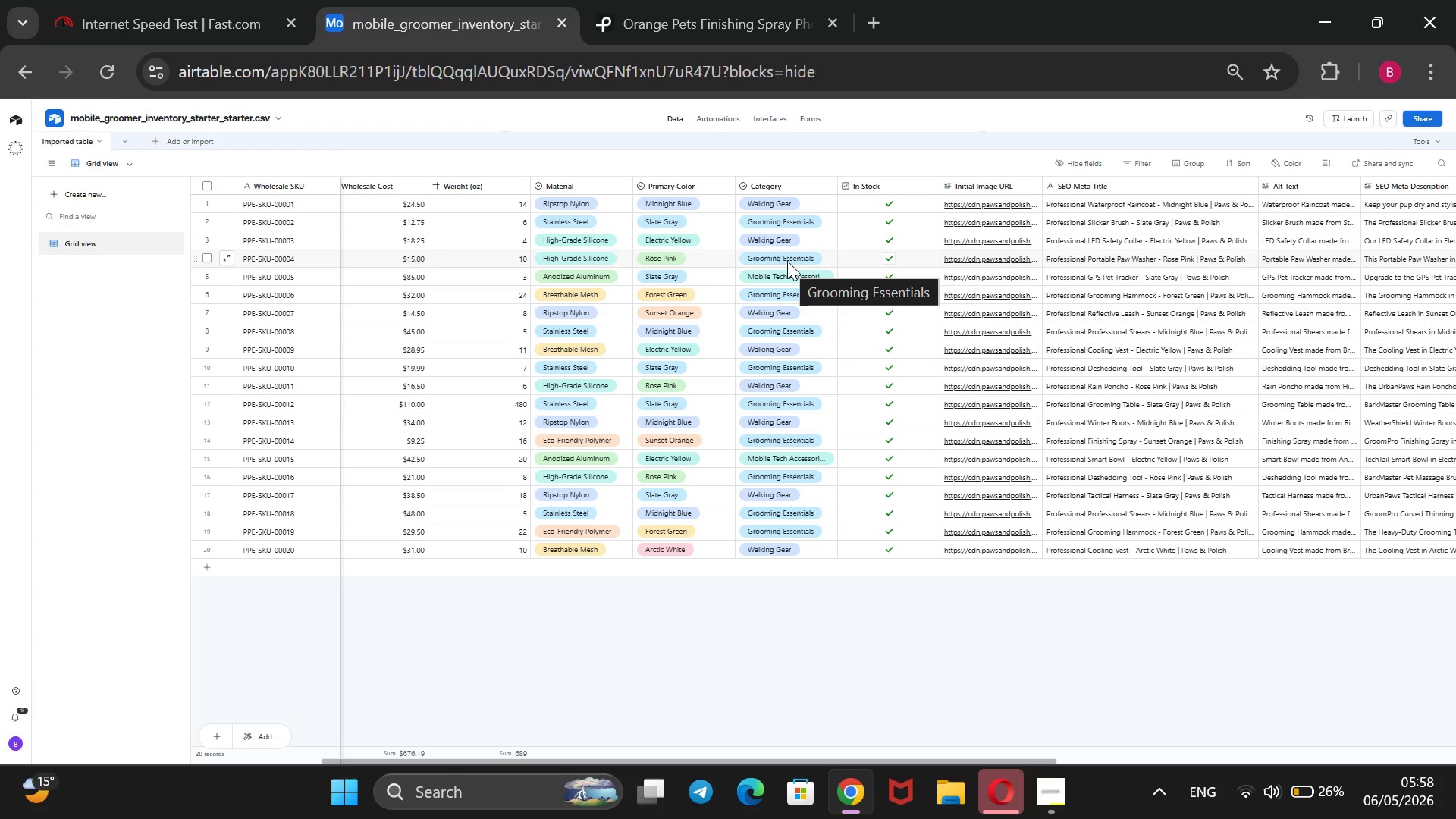 
scroll: coordinate [1129, 348], scroll_direction: down, amount: 12.0
 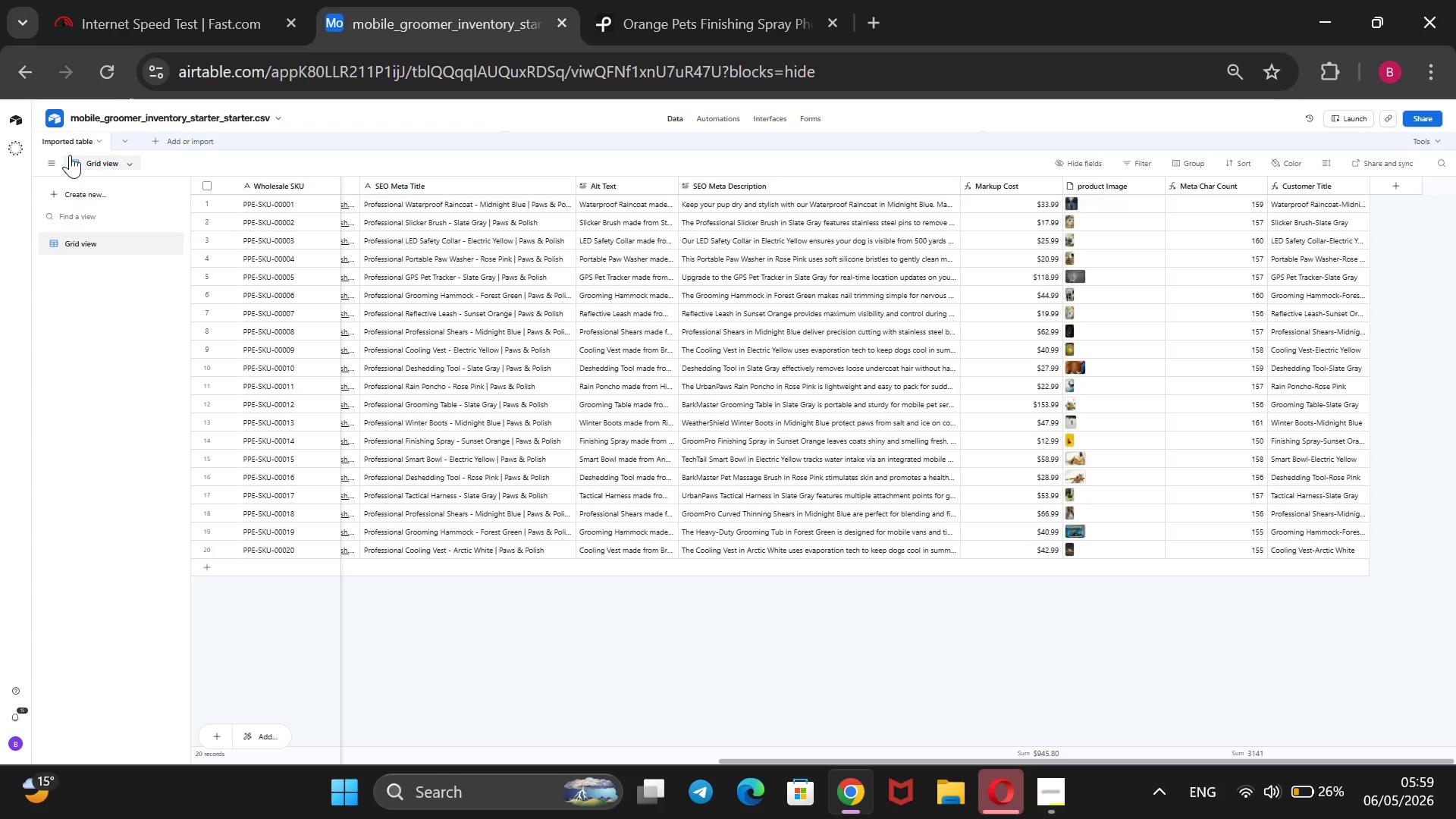 
wait(5.97)
 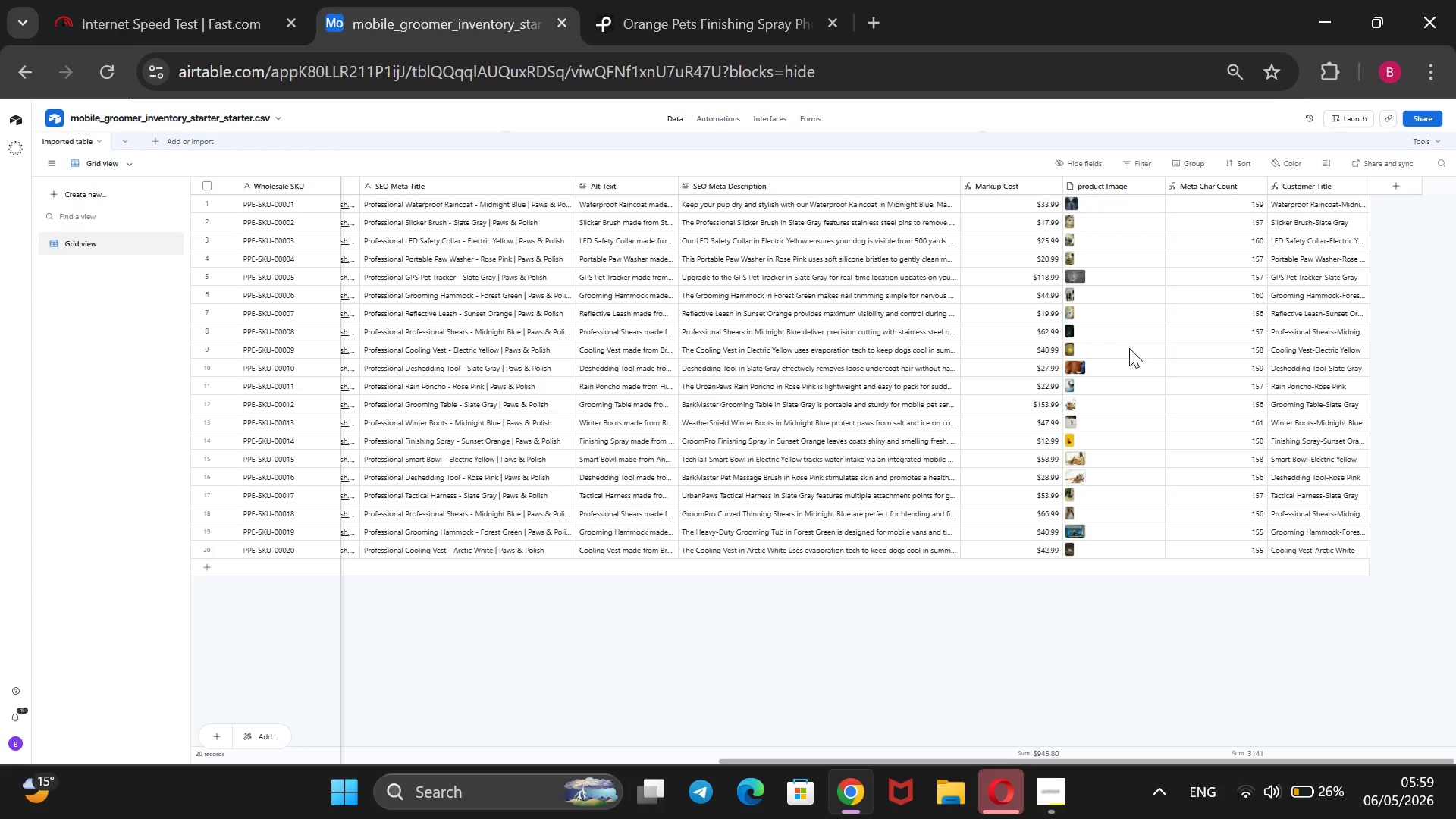 
left_click([84, 193])
 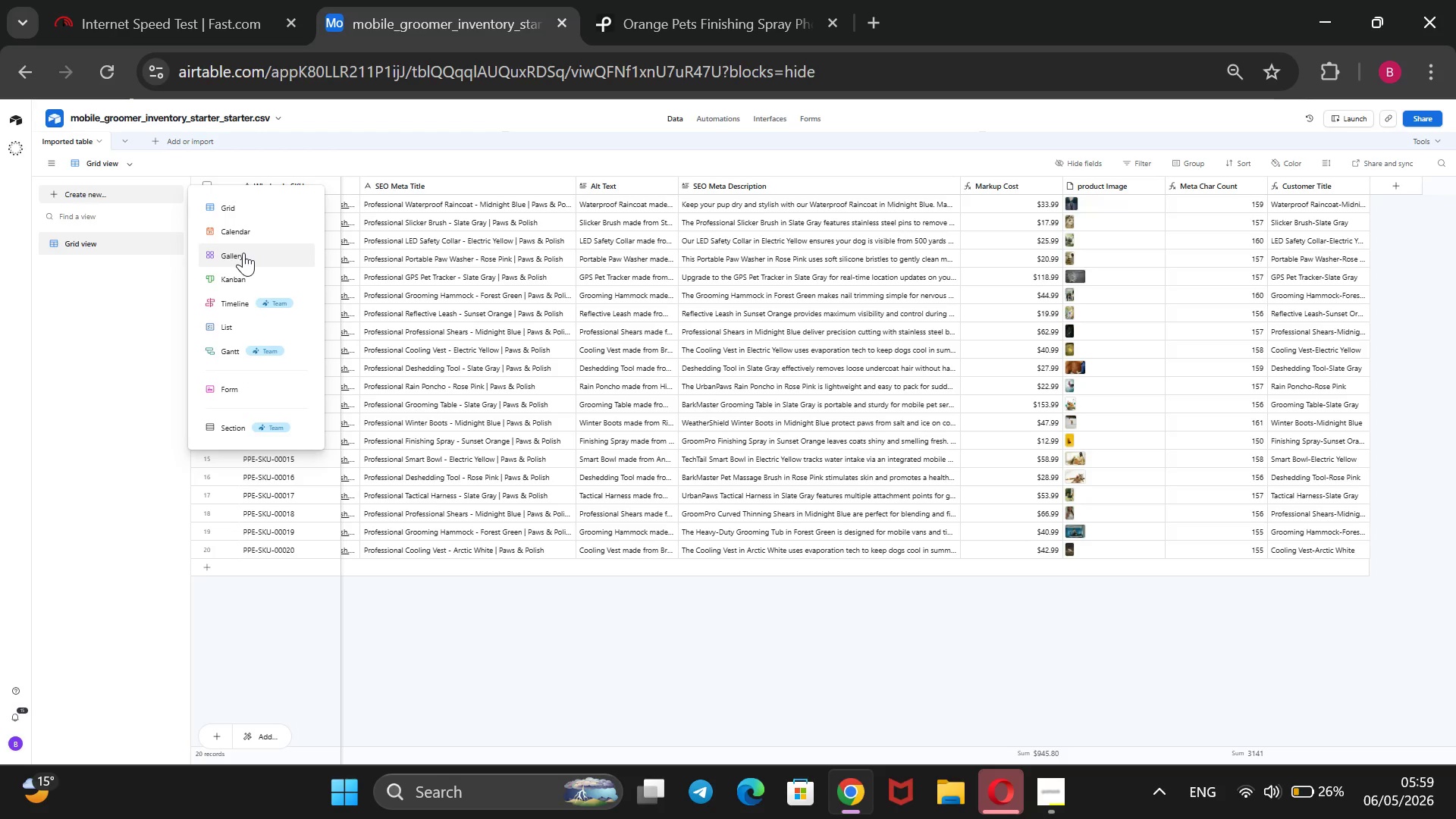 
wait(9.42)
 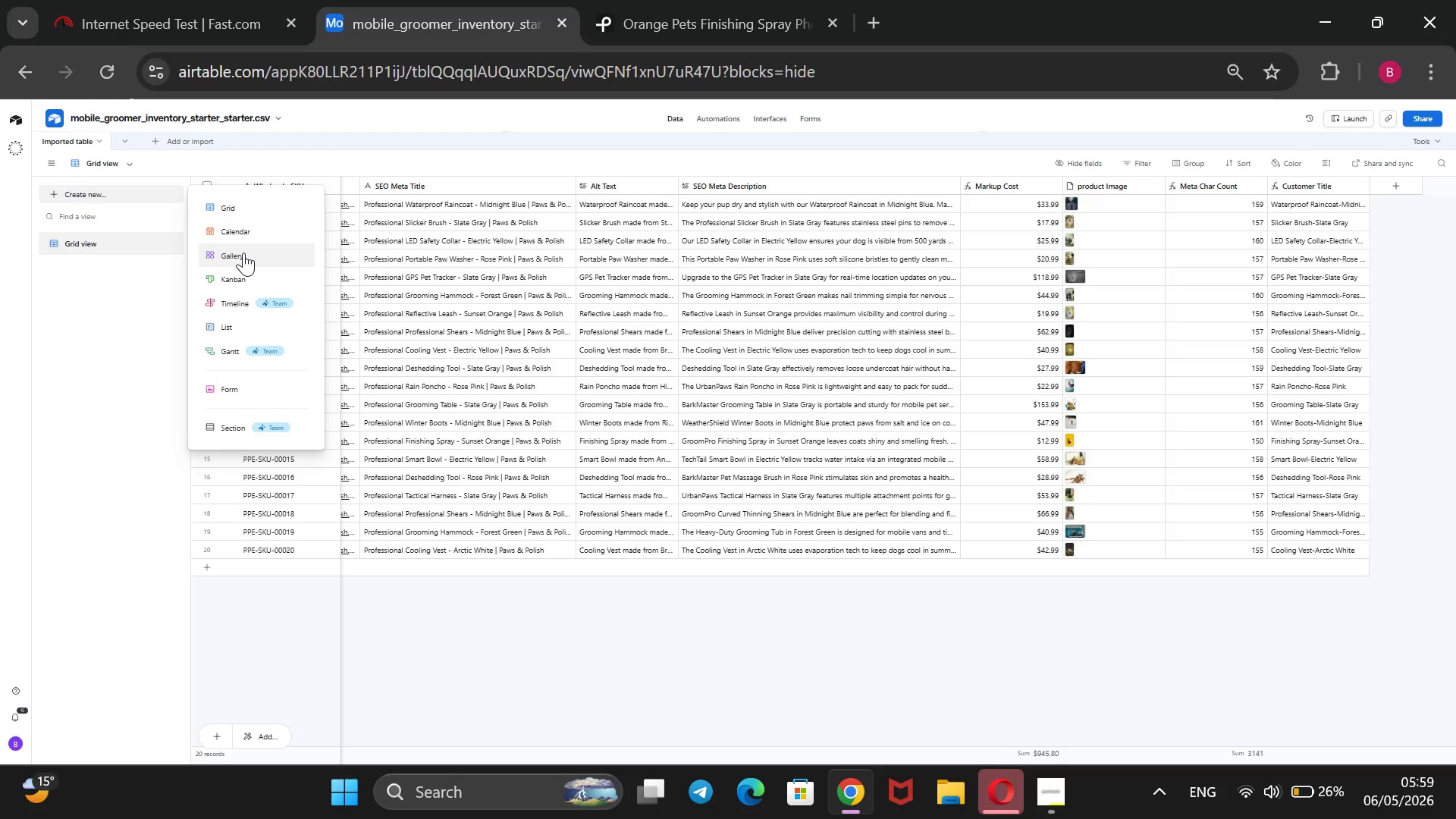 
type(Producr )
key(Backspace)
key(Backspace)
type(t Gallery View)
 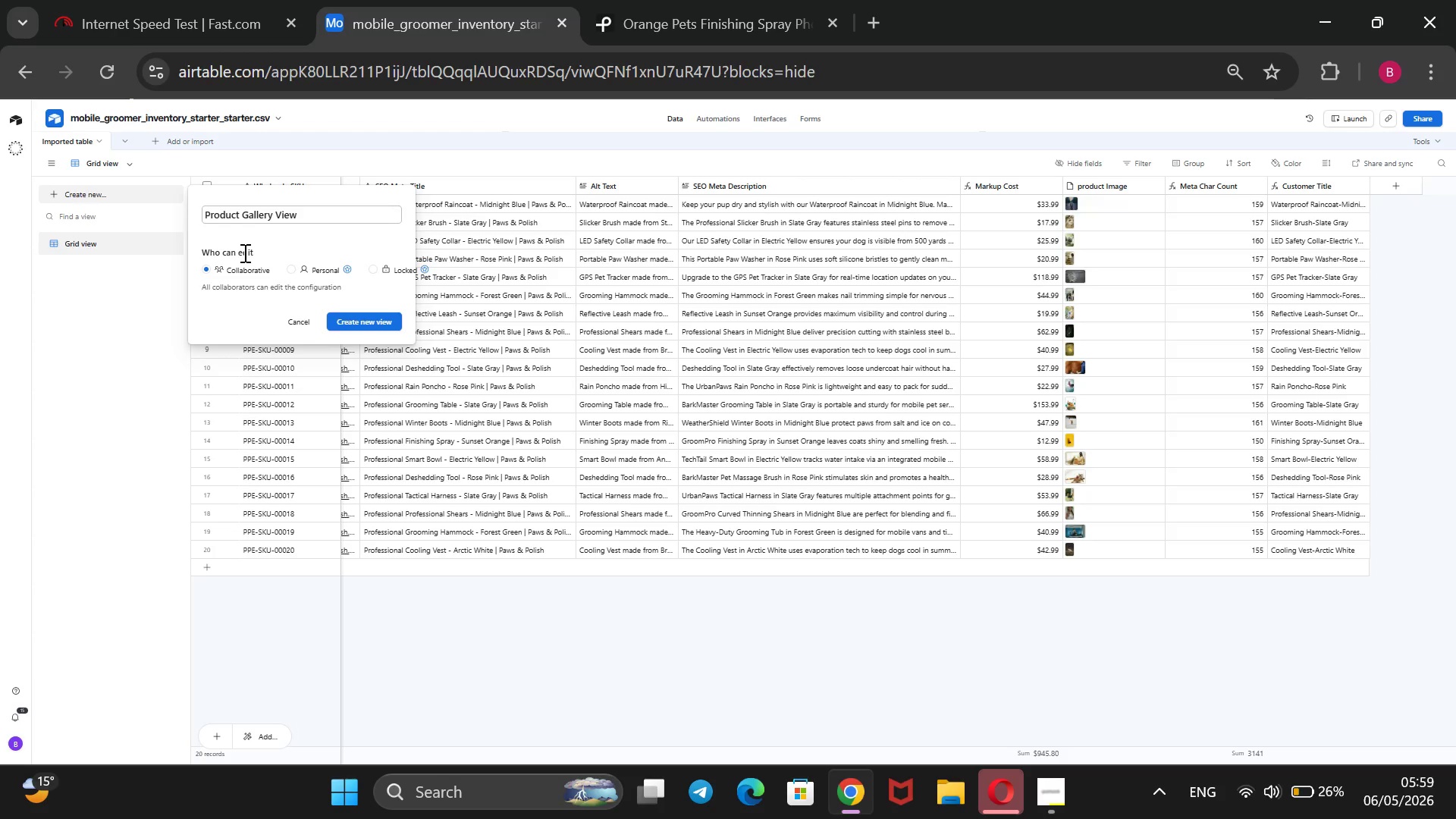 
key(Enter)
 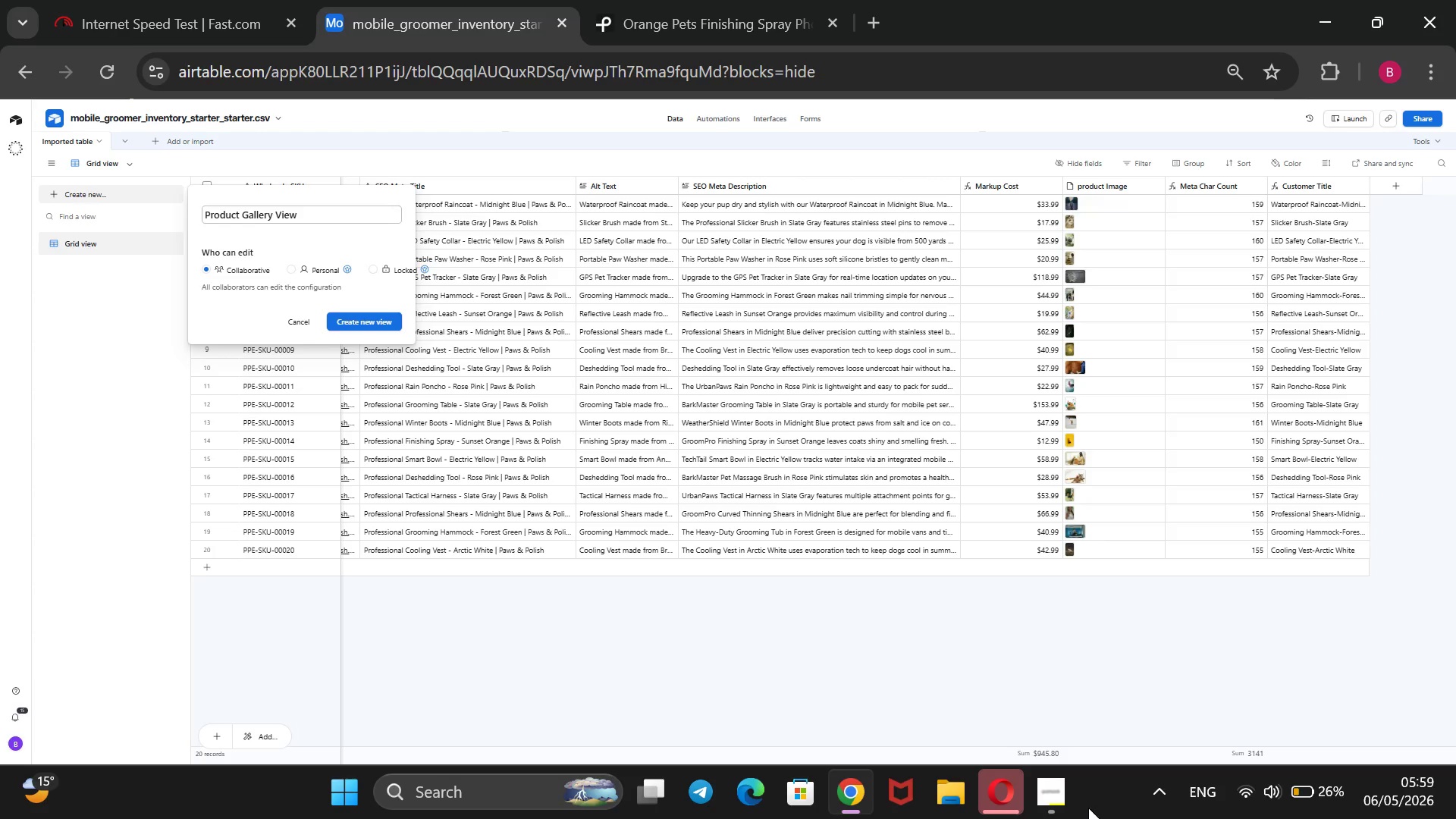 
left_click([1055, 793])
 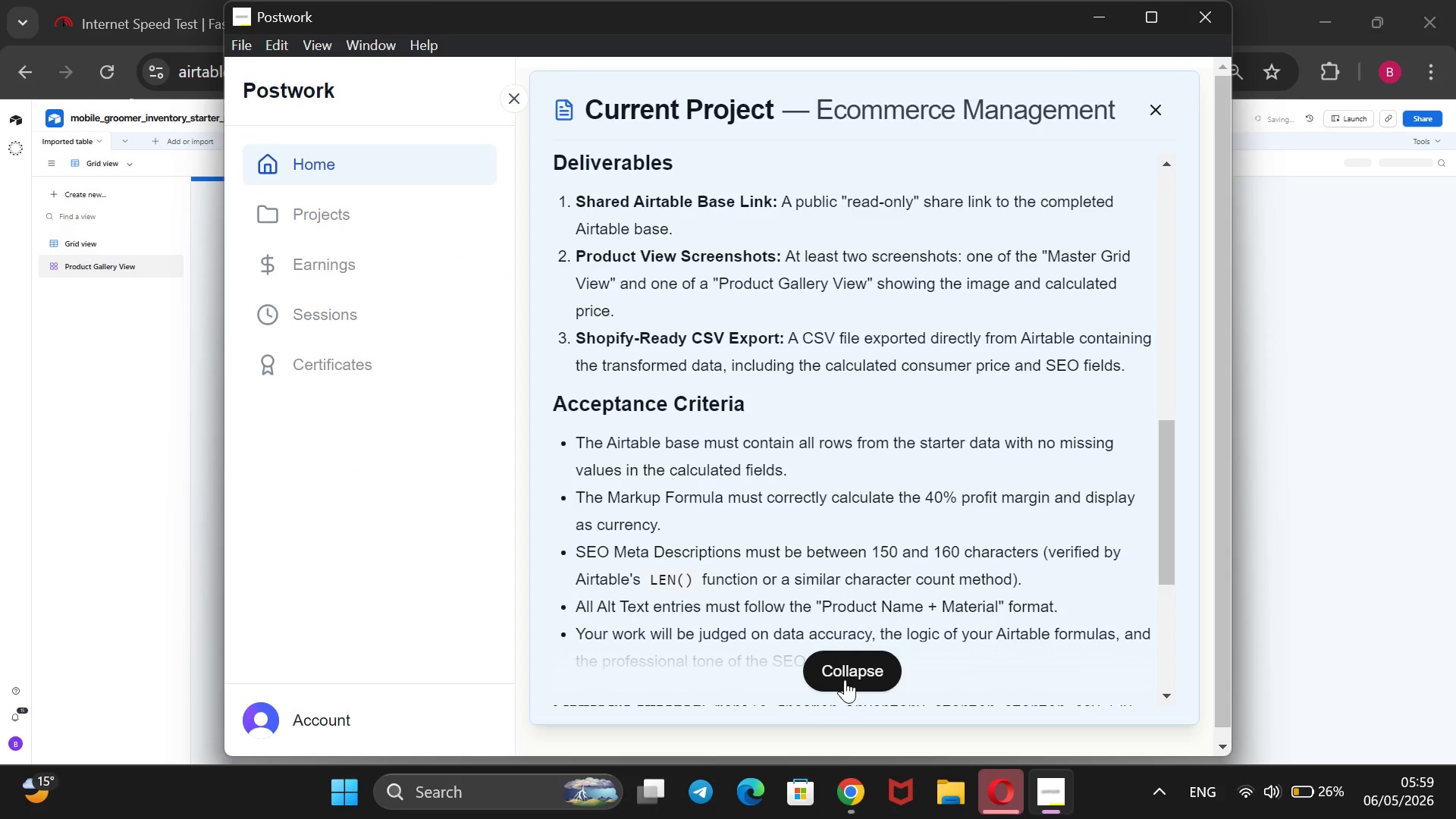 
left_click([845, 678])